 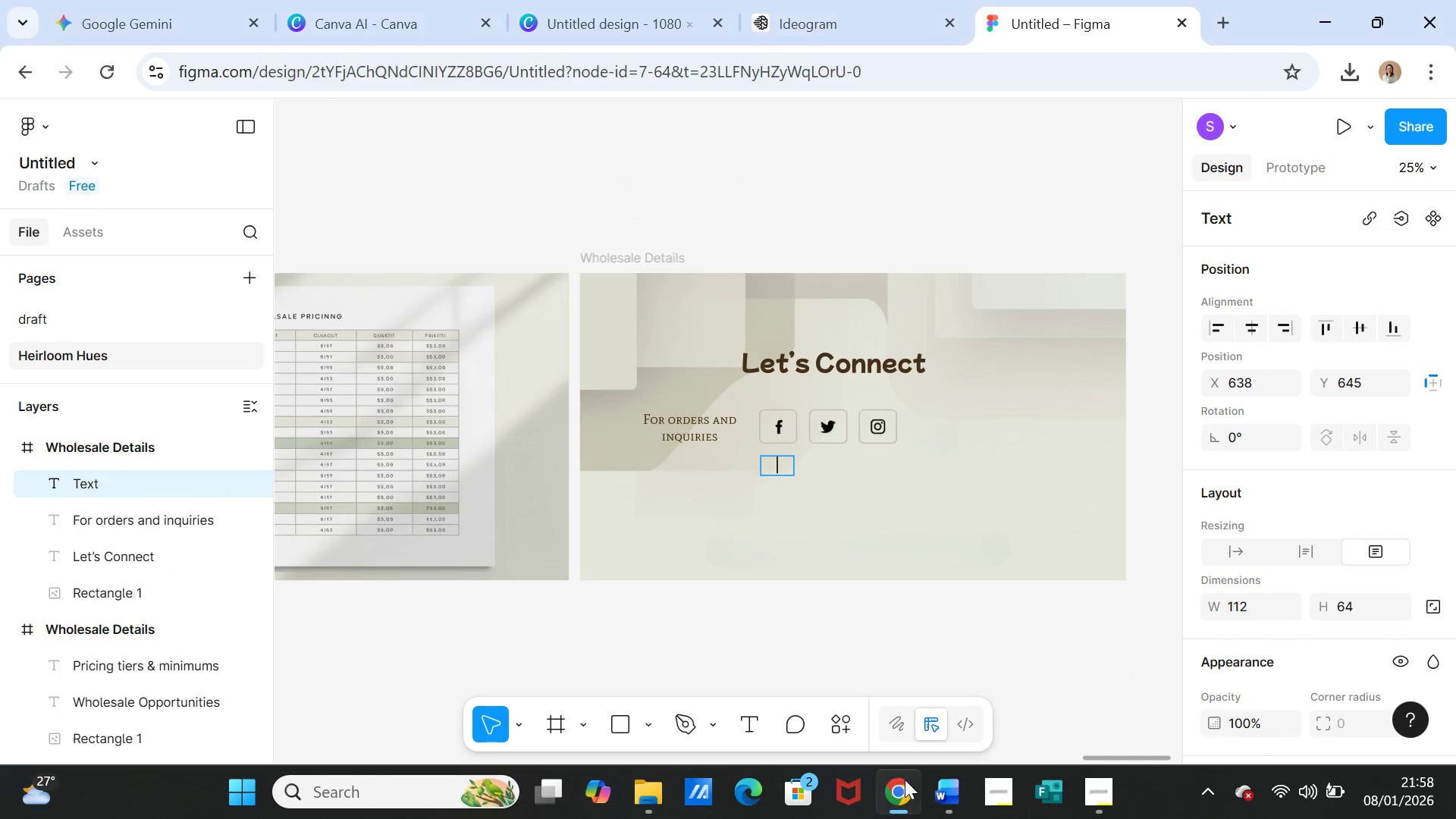 
key(Shift+2)
 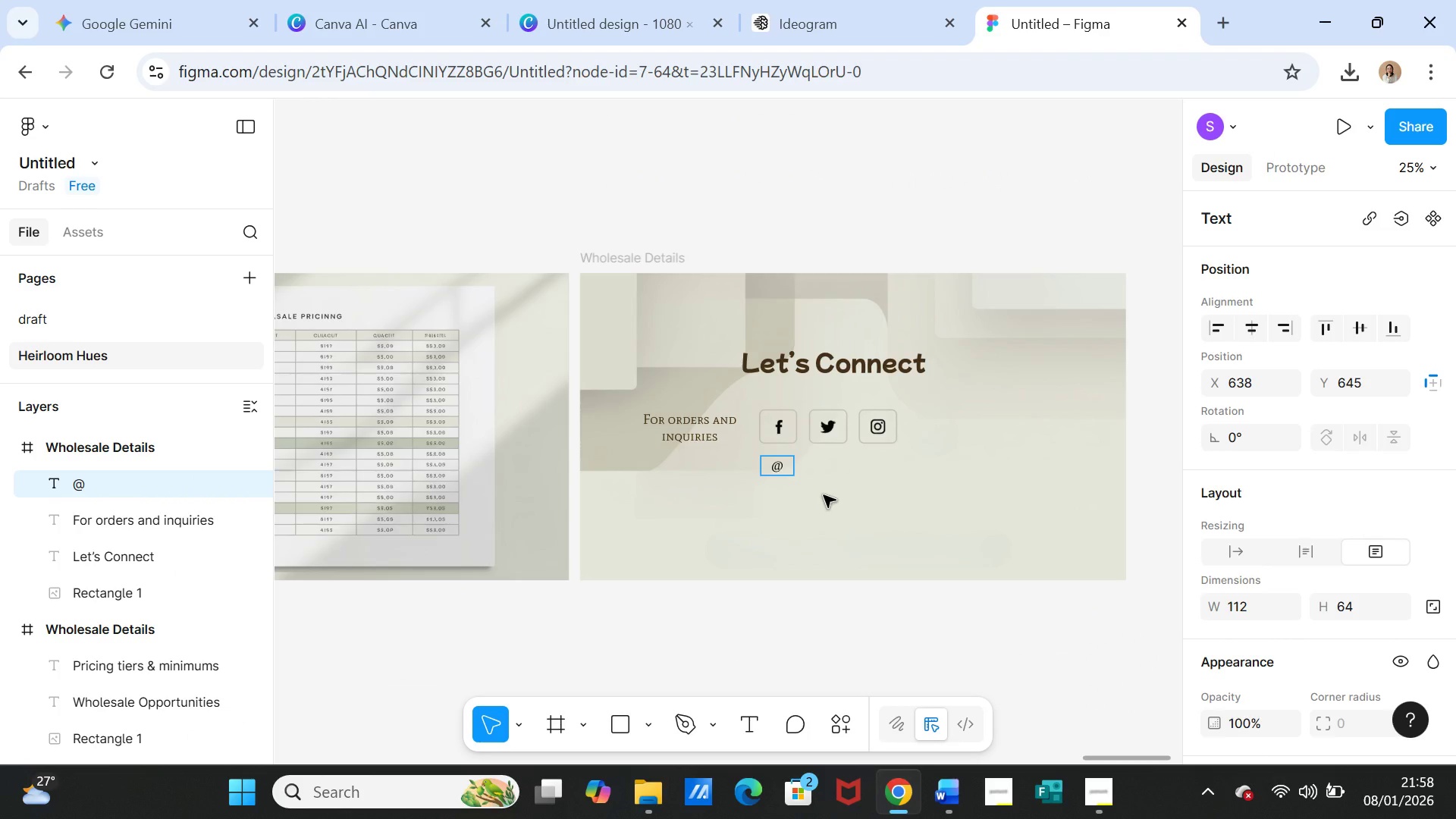 
key(Control+V)
 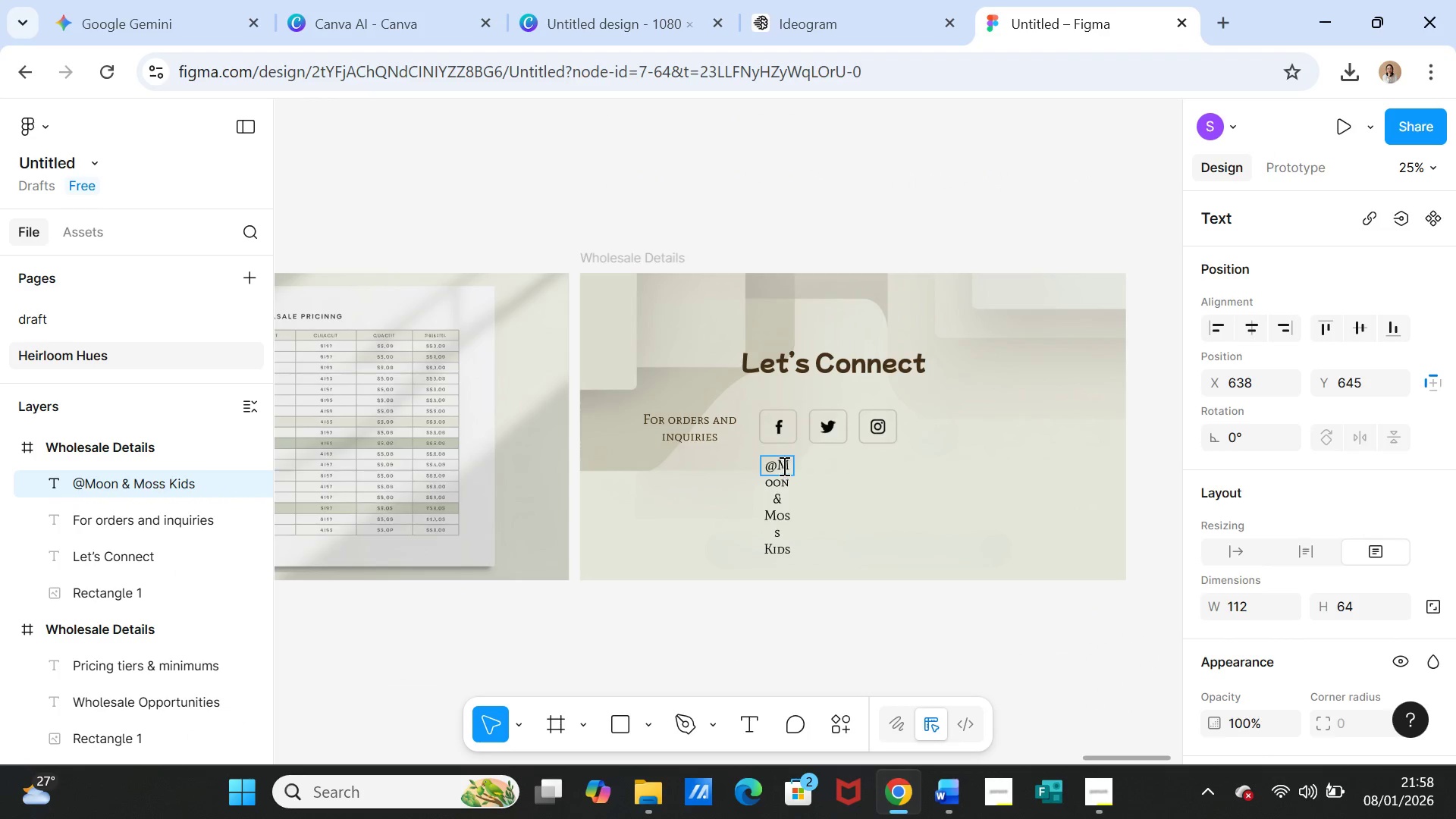 
left_click([838, 483])
 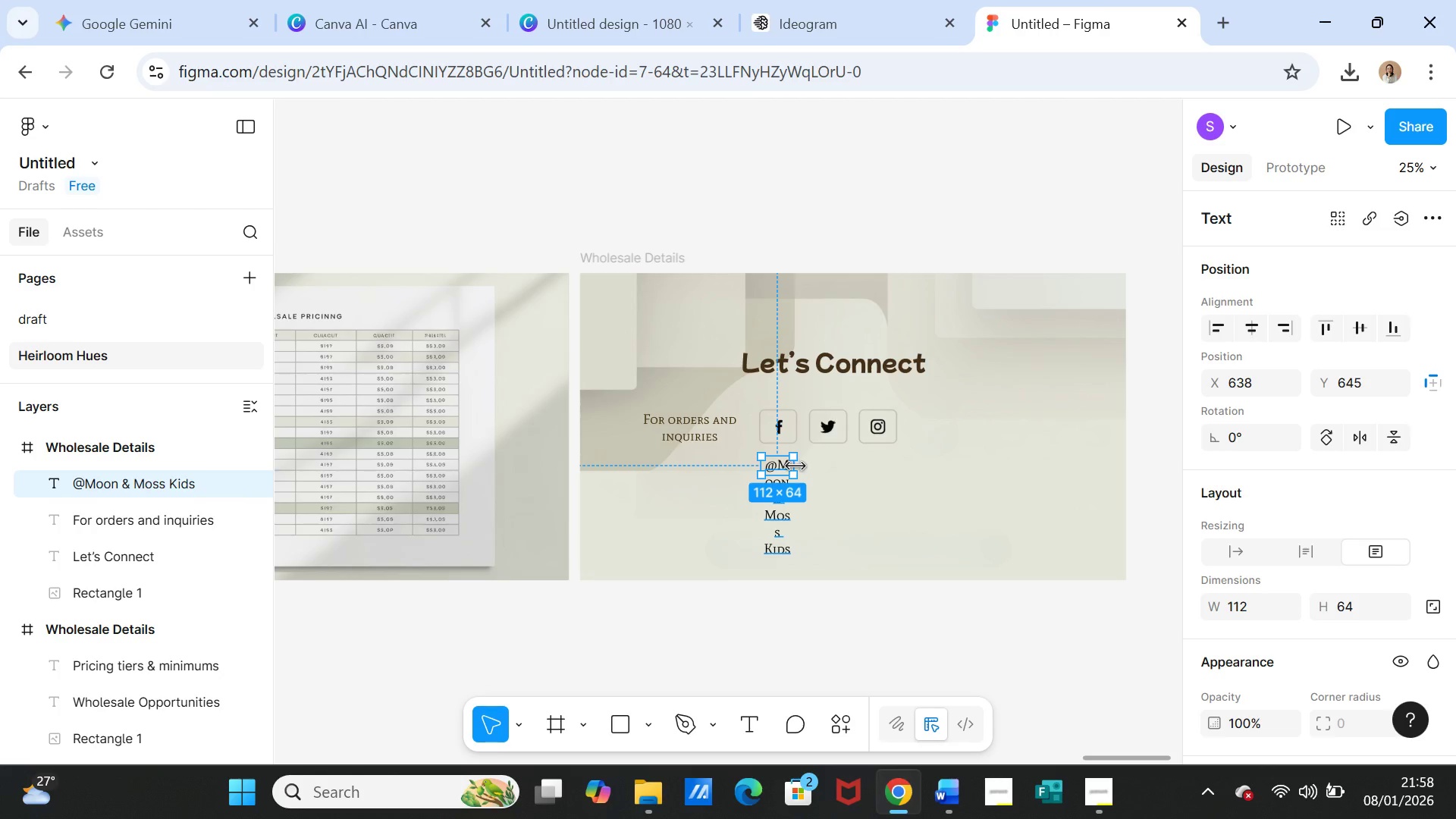 
left_click_drag(start_coordinate=[795, 466], to_coordinate=[893, 462])
 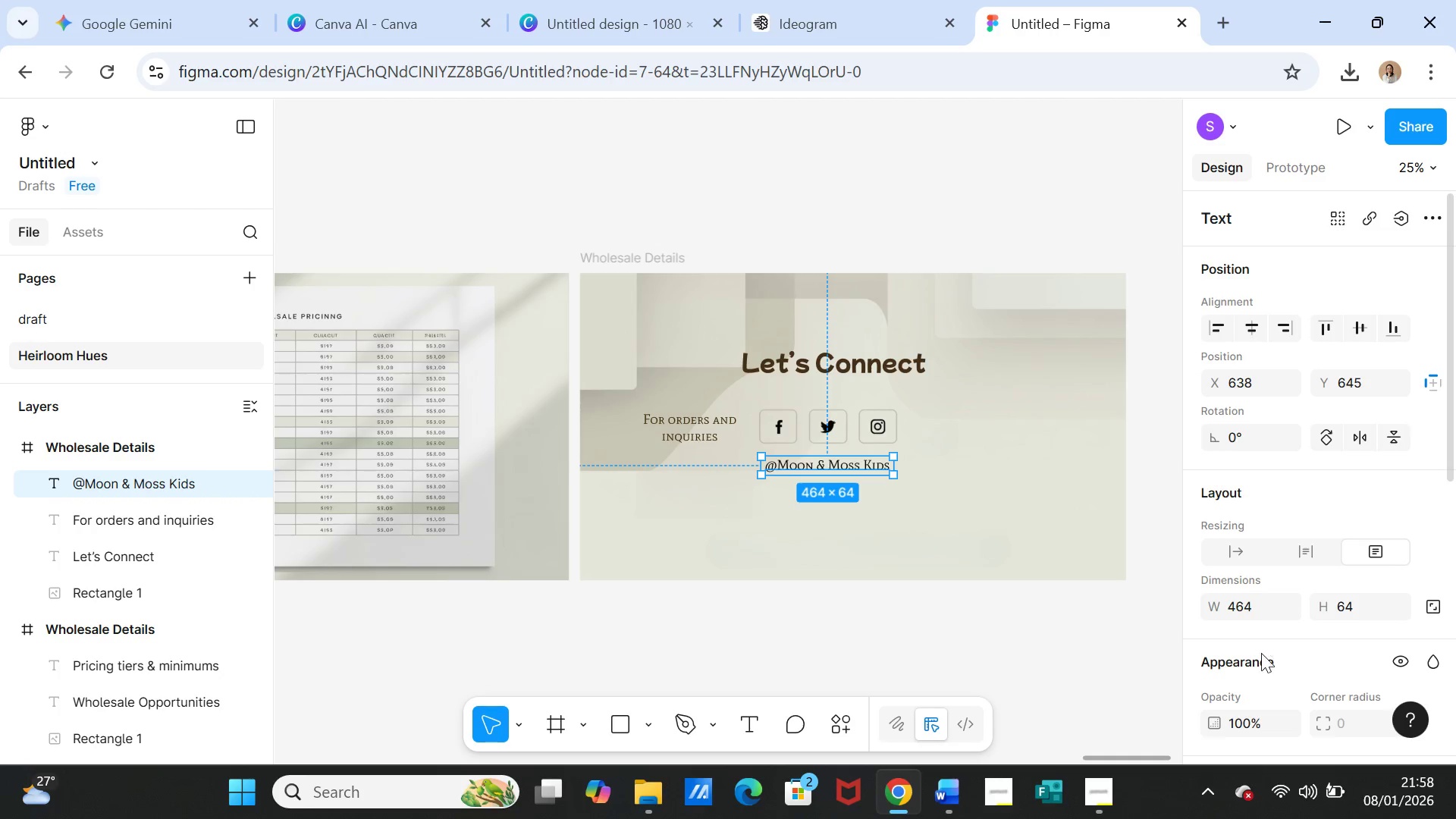 
scroll: coordinate [1274, 623], scroll_direction: down, amount: 2.0
 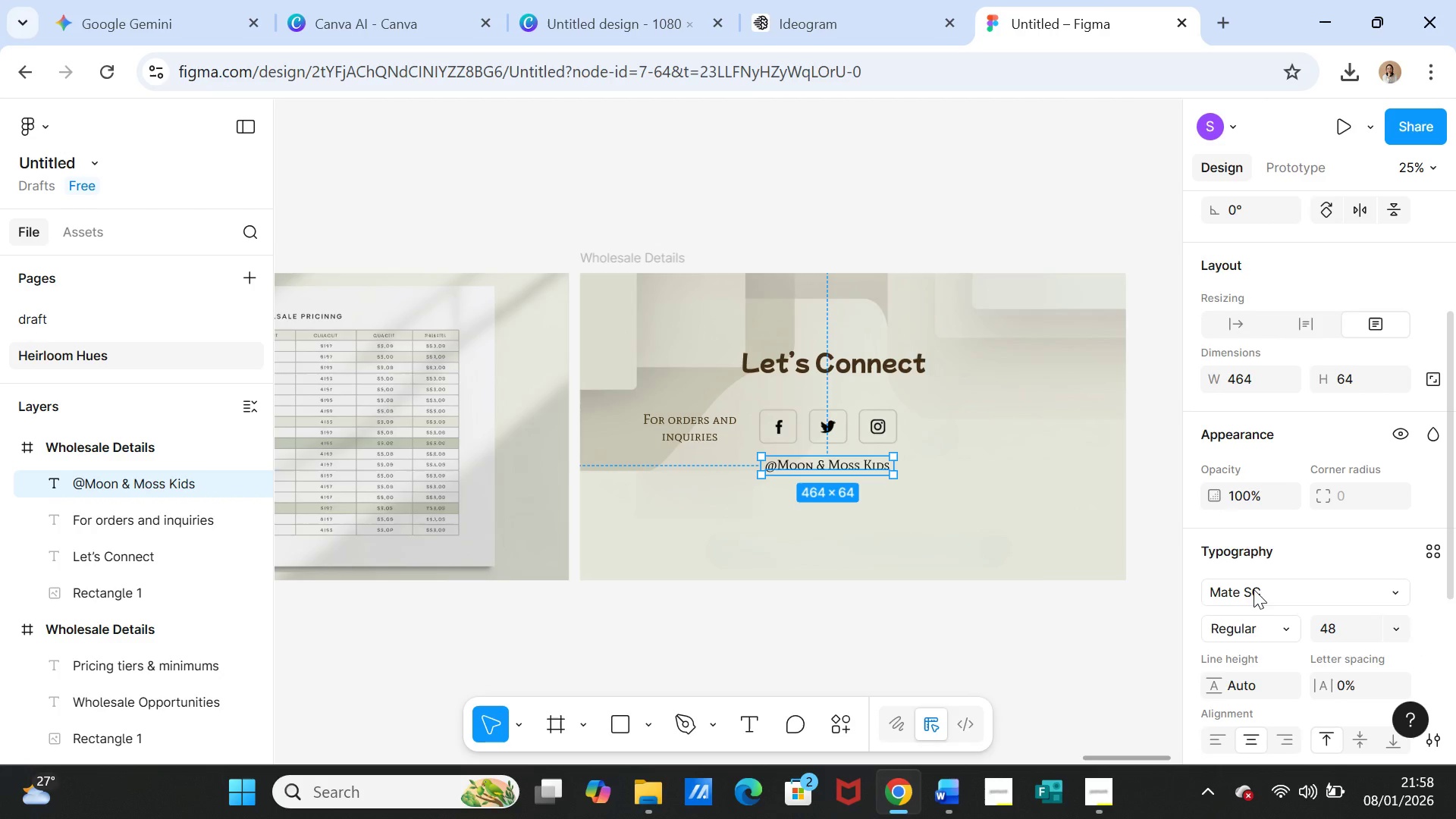 
left_click([1254, 589])
 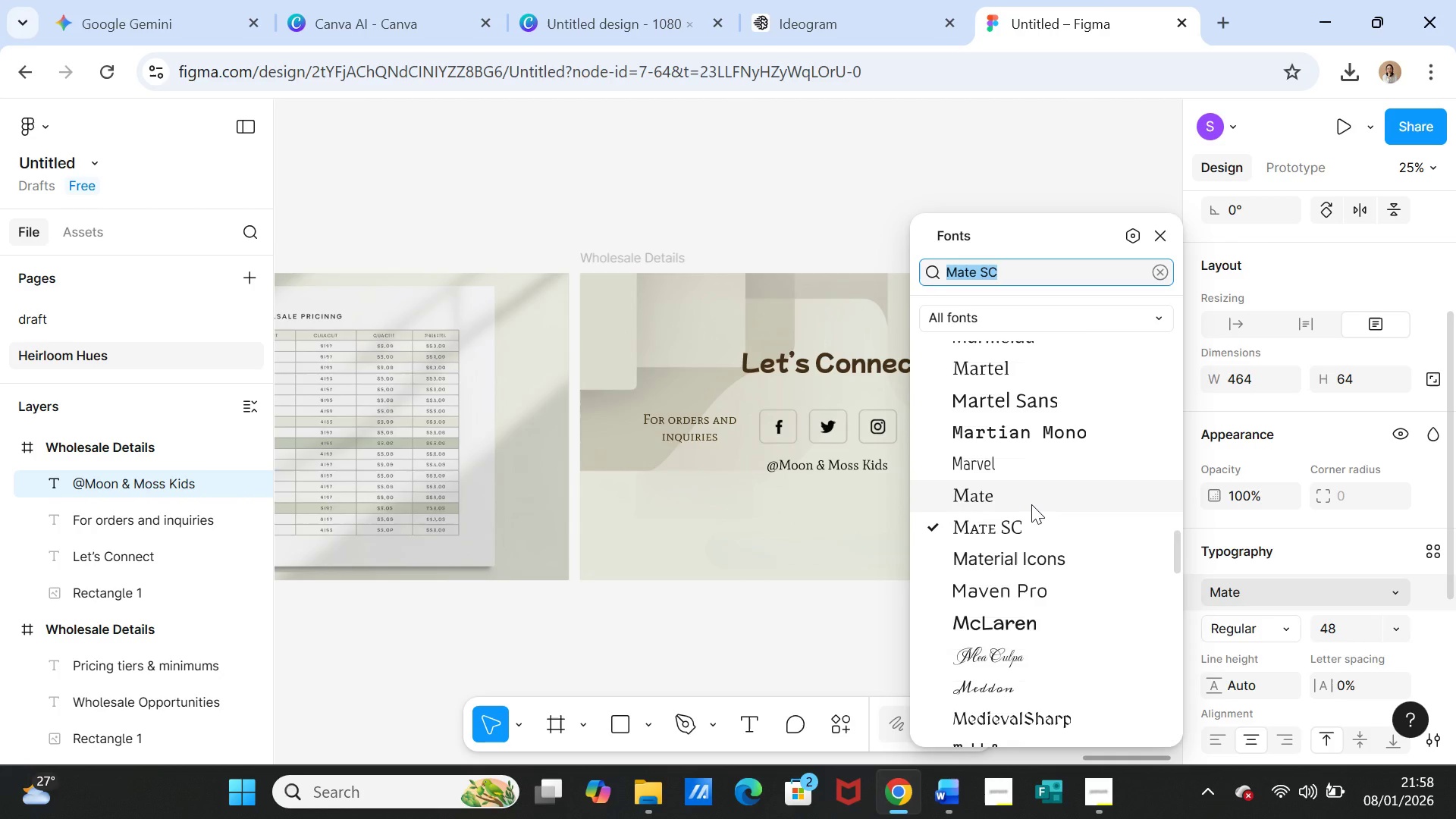 
wait(11.73)
 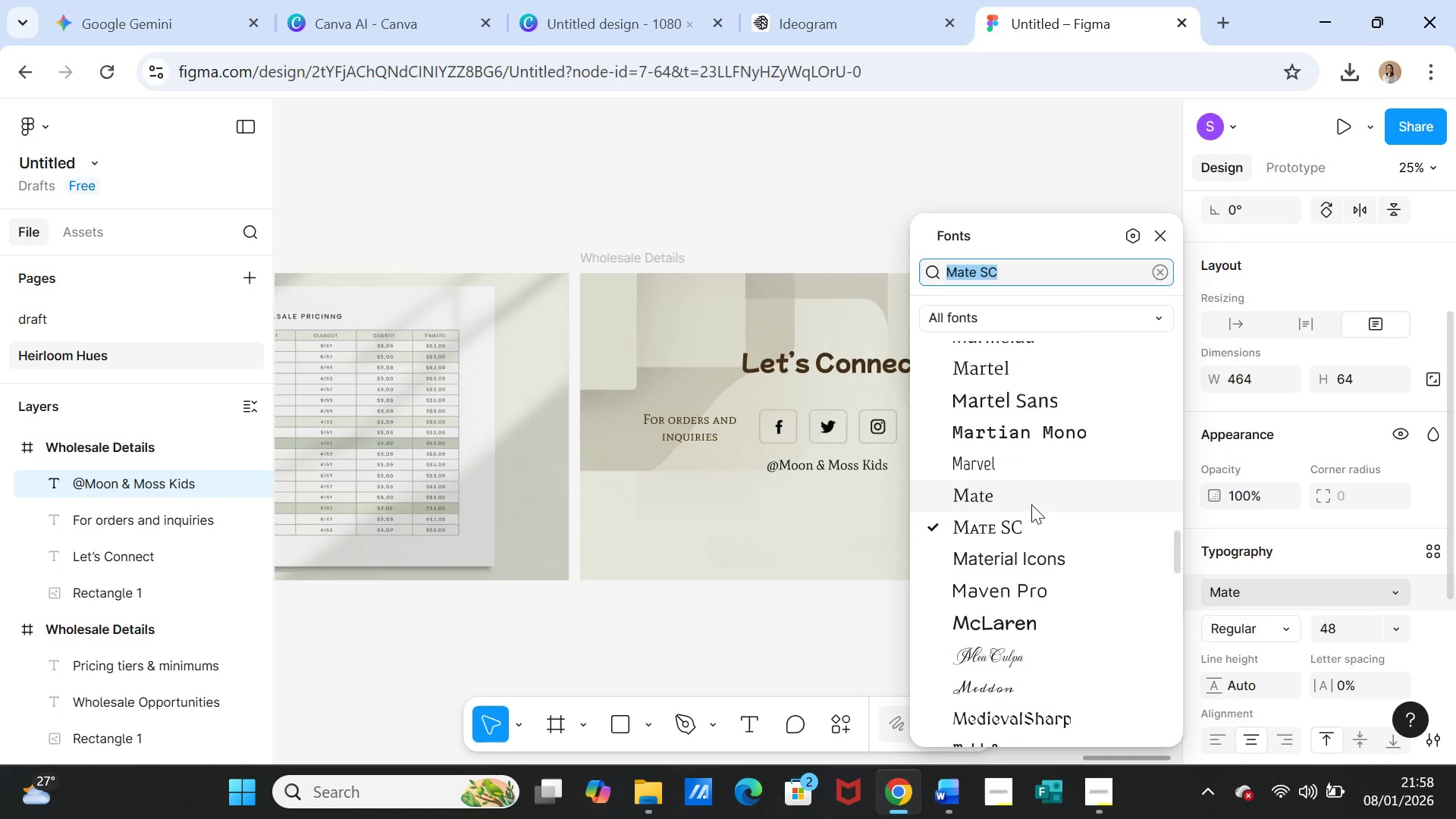 
scroll: coordinate [1031, 496], scroll_direction: up, amount: 4.0
 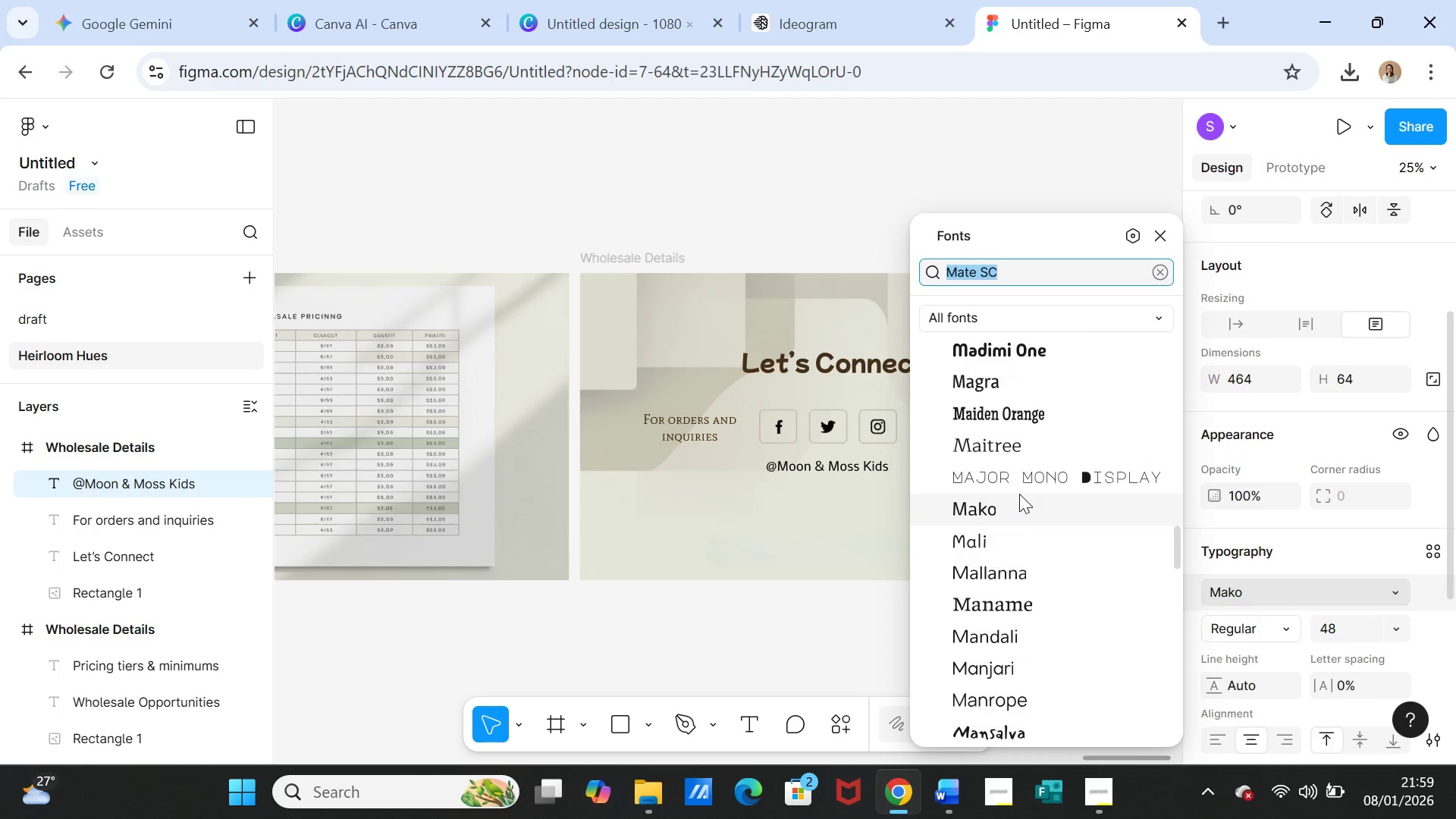 
left_click([1019, 494])
 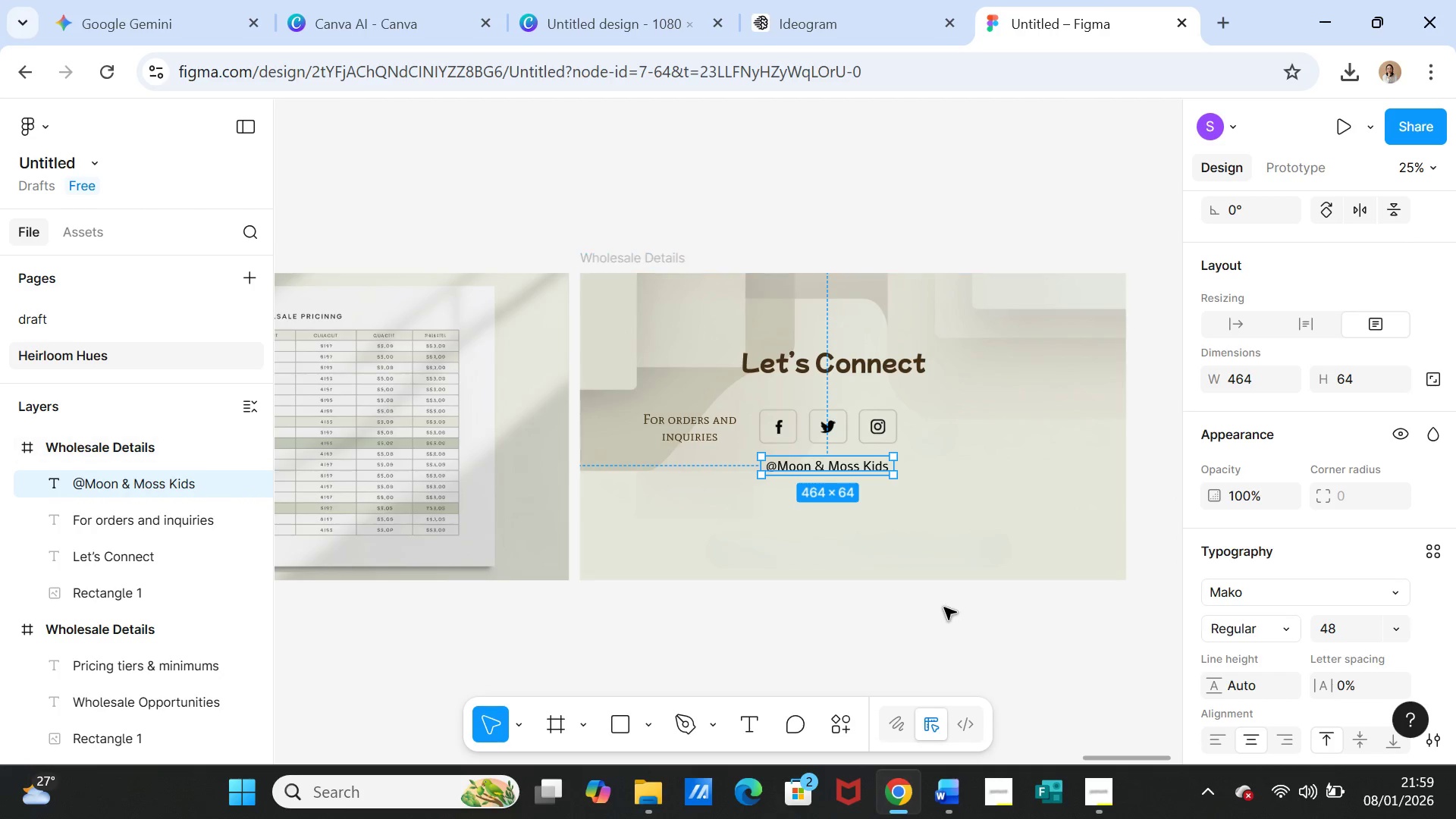 
left_click([942, 619])
 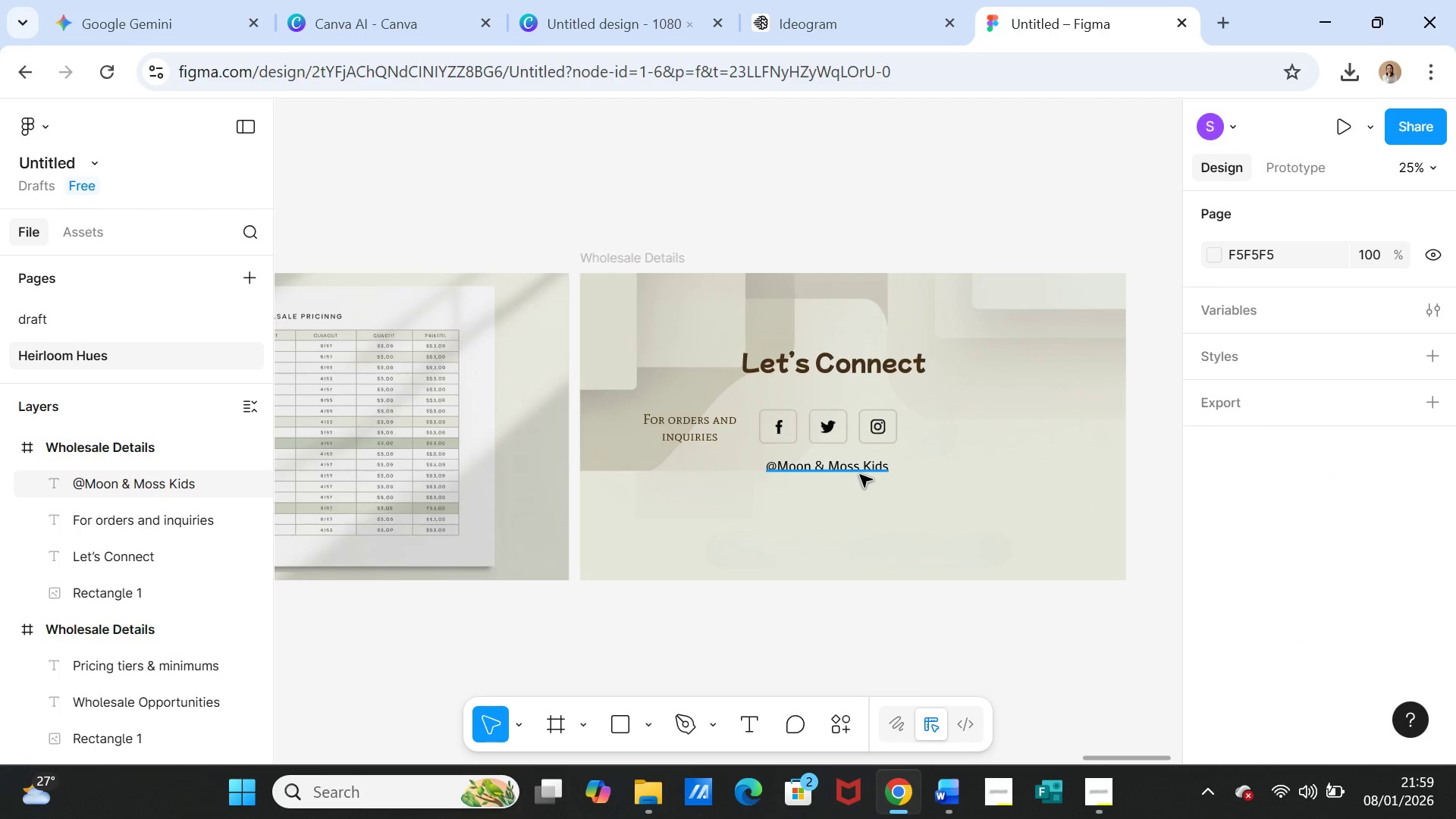 
left_click_drag(start_coordinate=[860, 475], to_coordinate=[853, 475])
 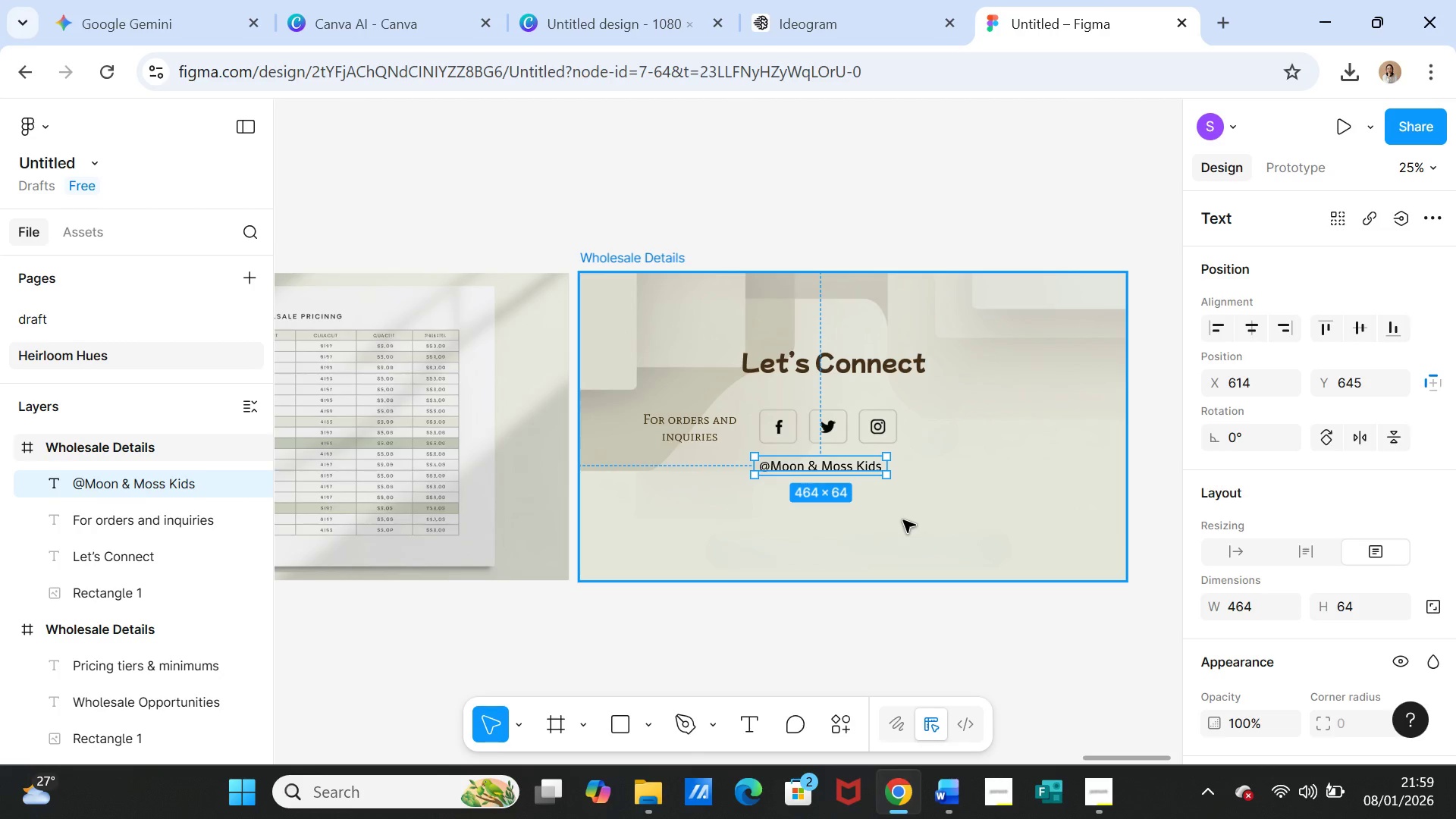 
left_click([903, 520])
 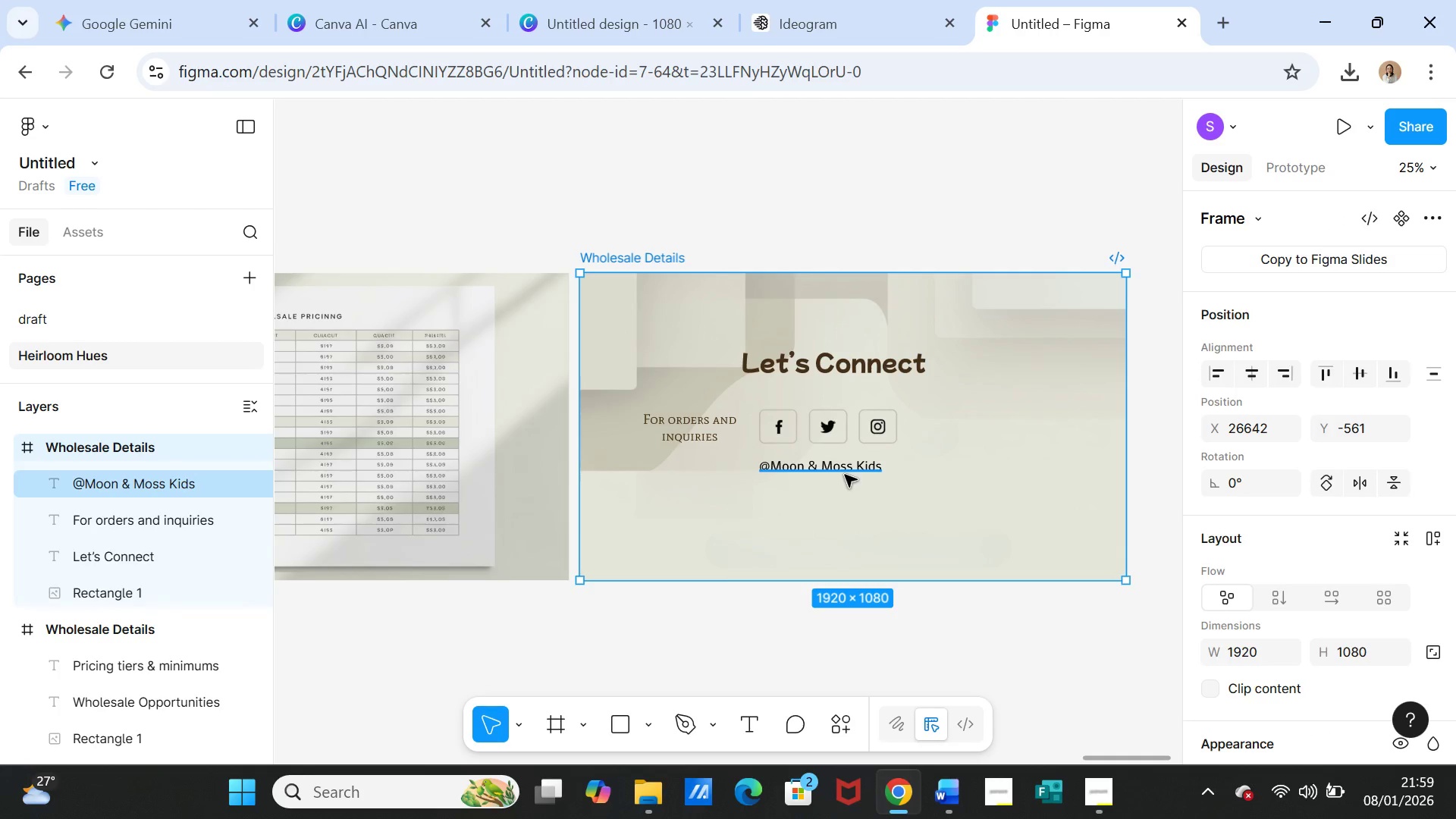 
left_click([845, 475])
 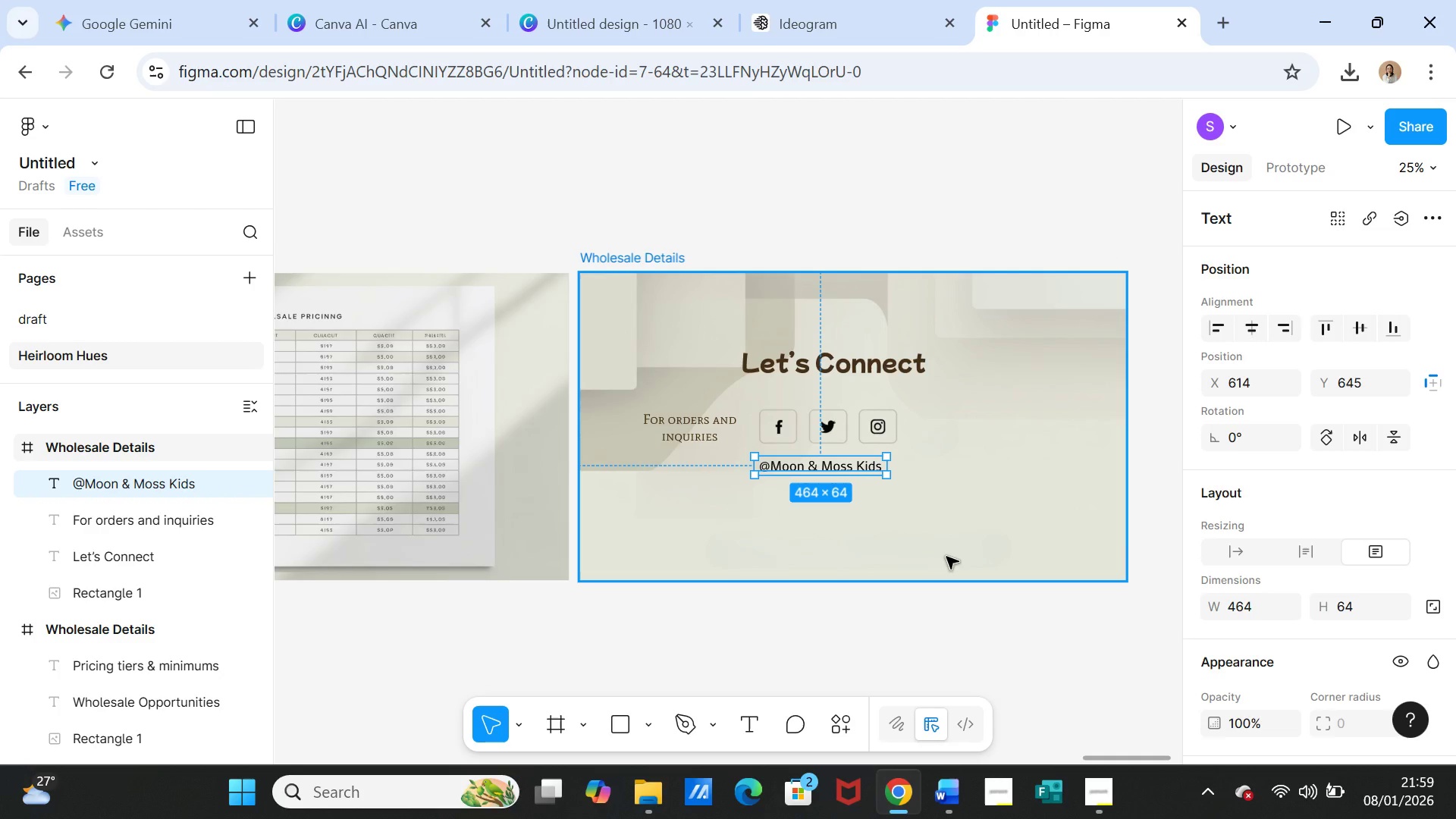 
left_click([972, 640])
 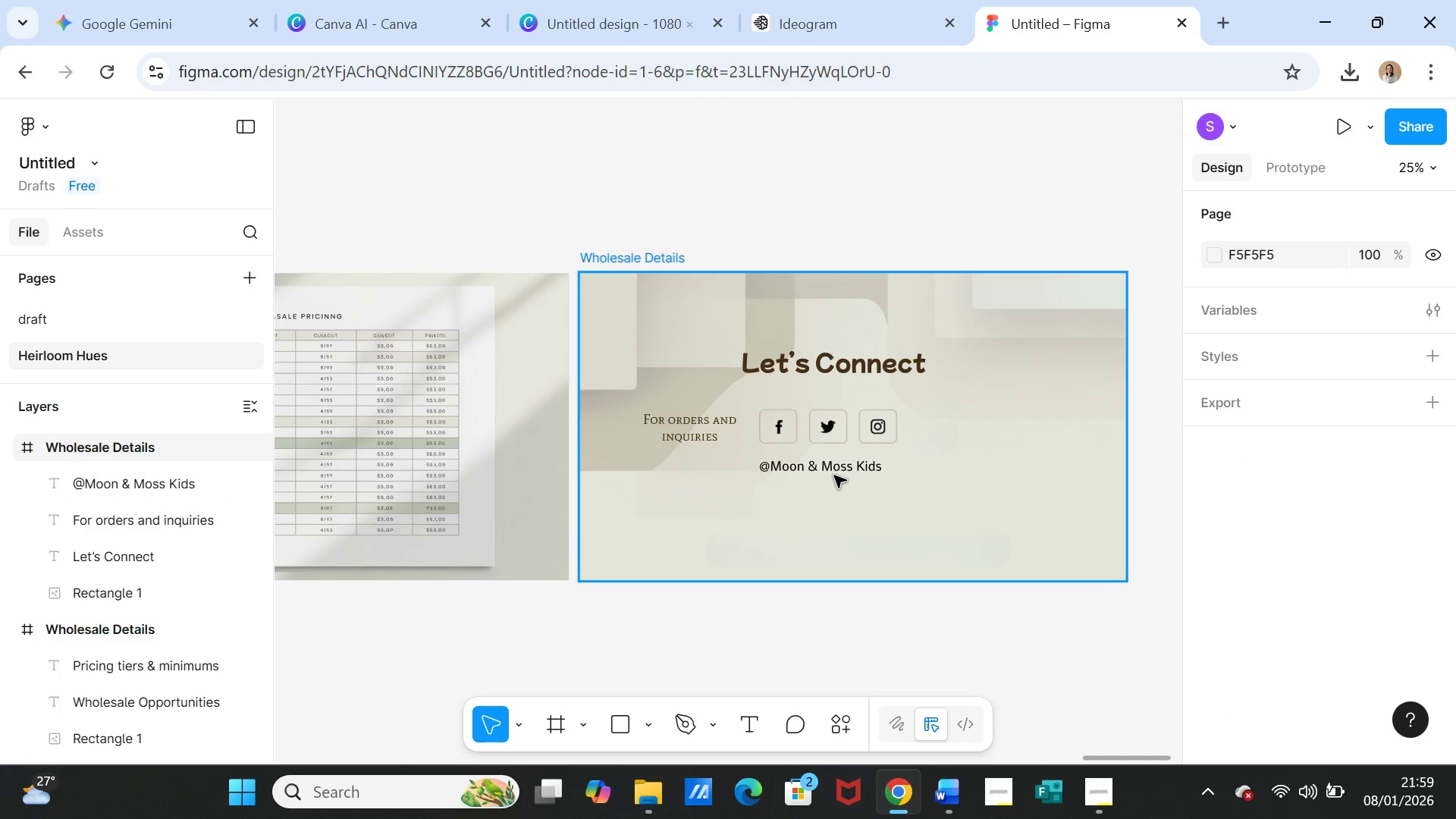 
left_click([834, 473])
 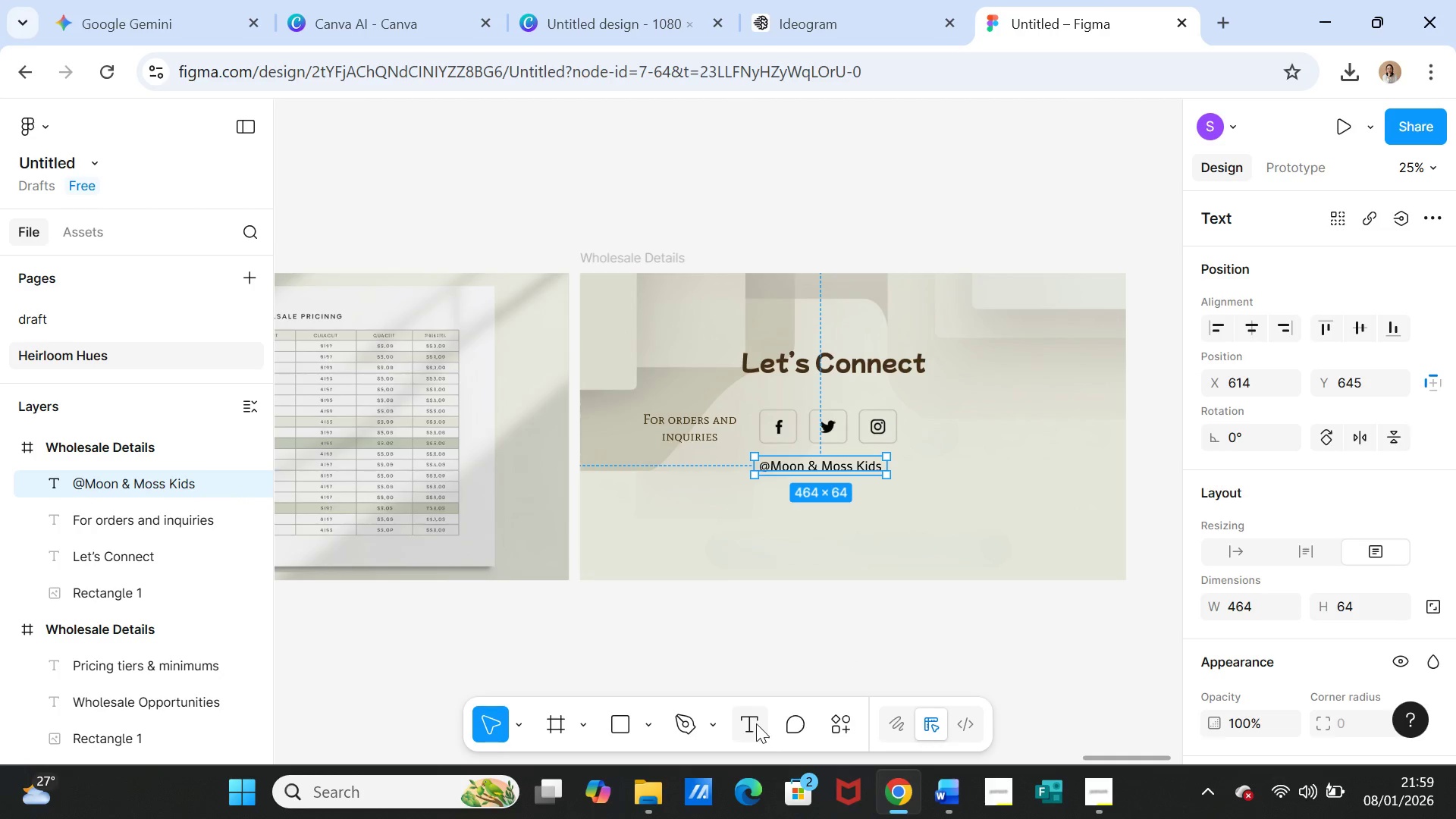 
left_click([937, 546])
 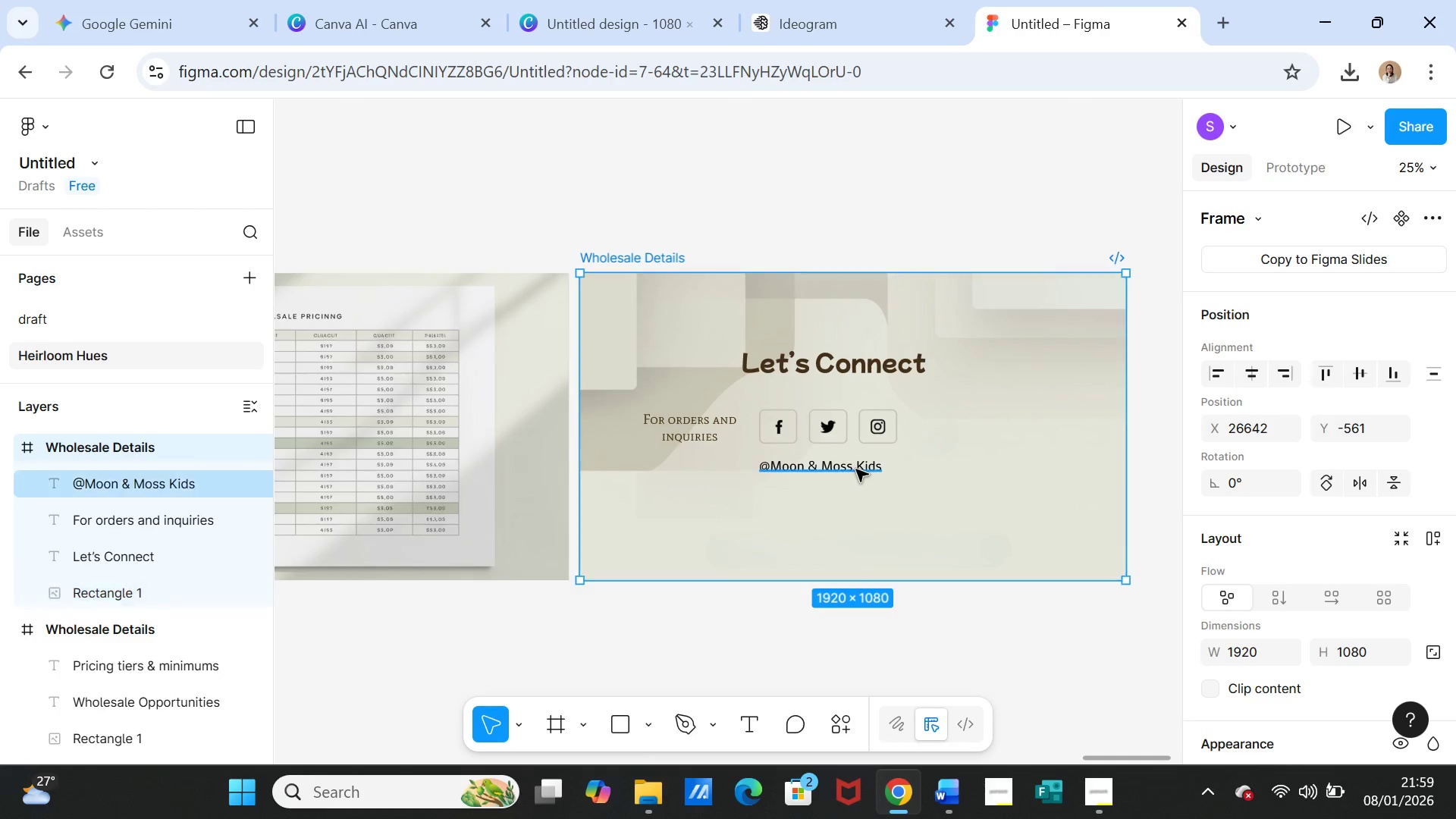 
left_click([856, 469])
 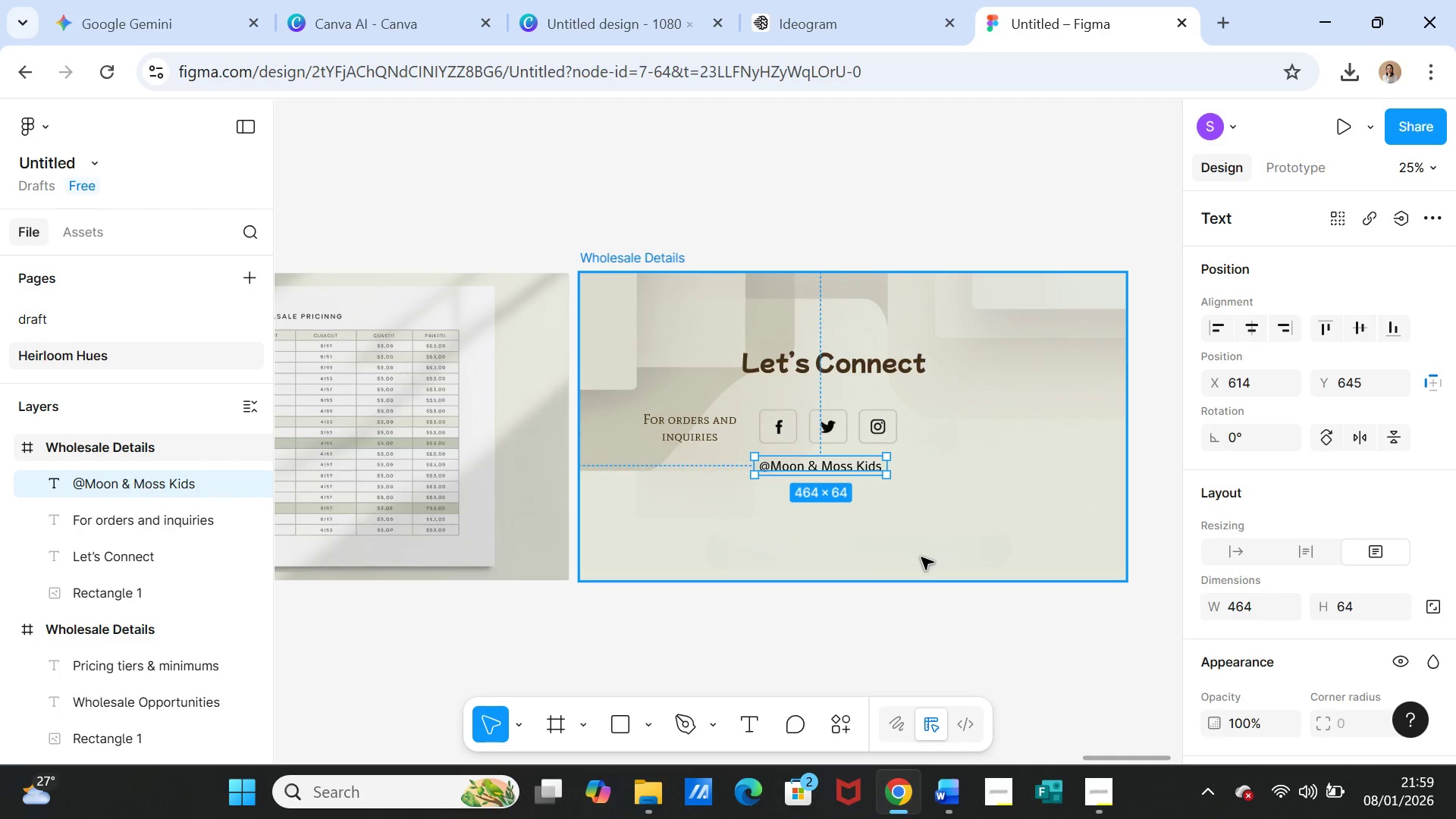 
left_click([920, 559])
 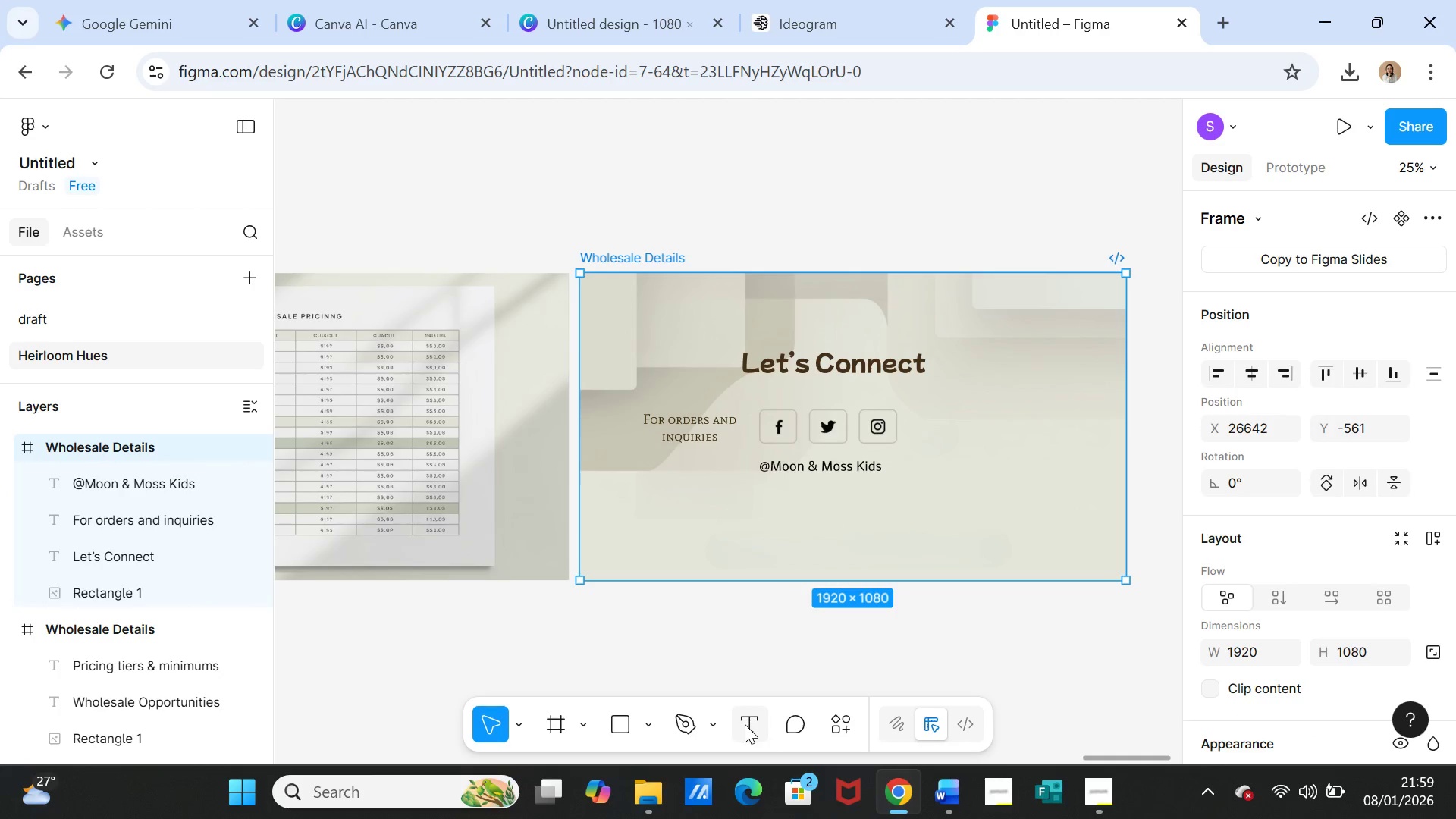 
left_click([745, 724])
 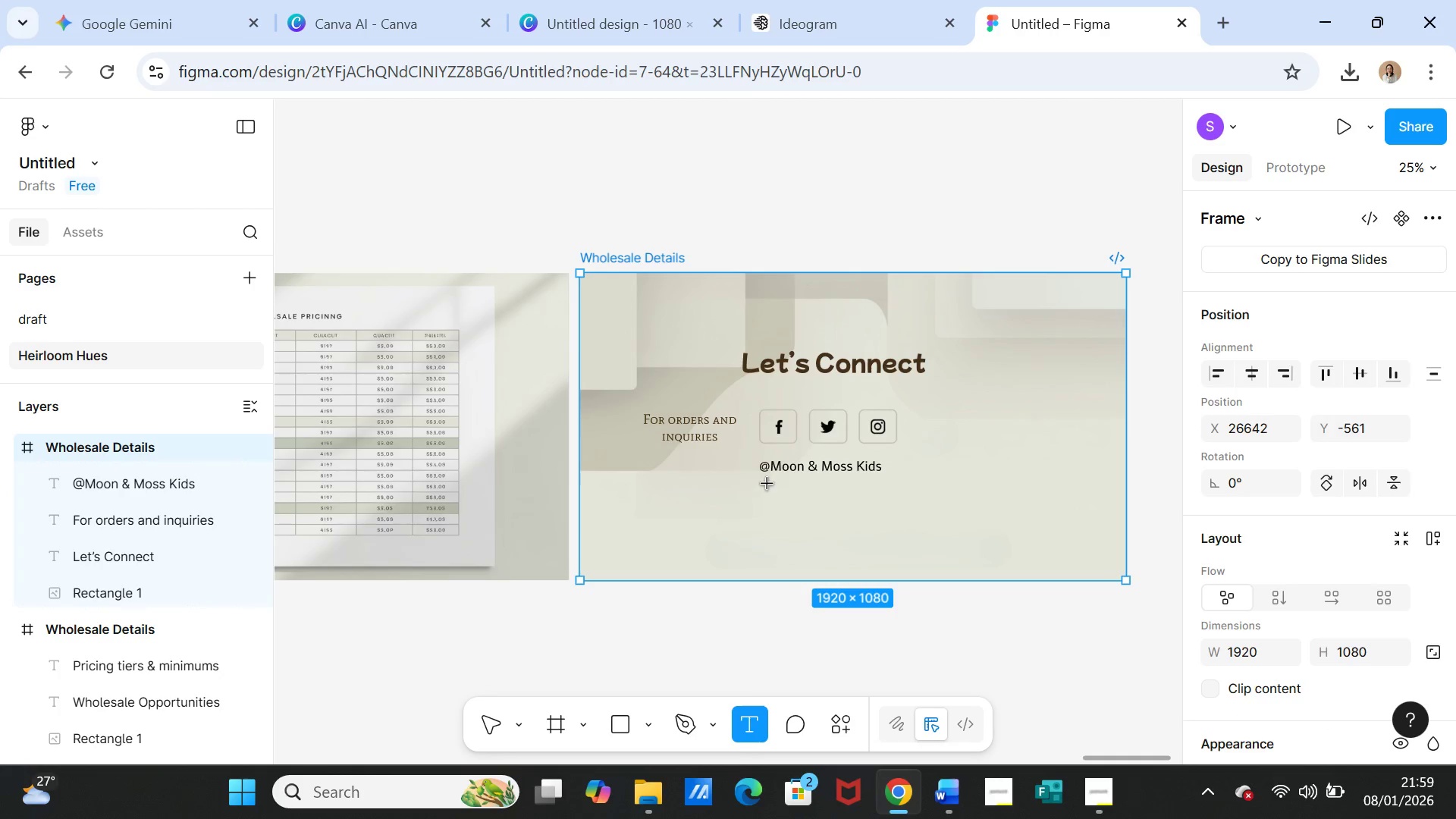 
left_click_drag(start_coordinate=[764, 484], to_coordinate=[874, 498])
 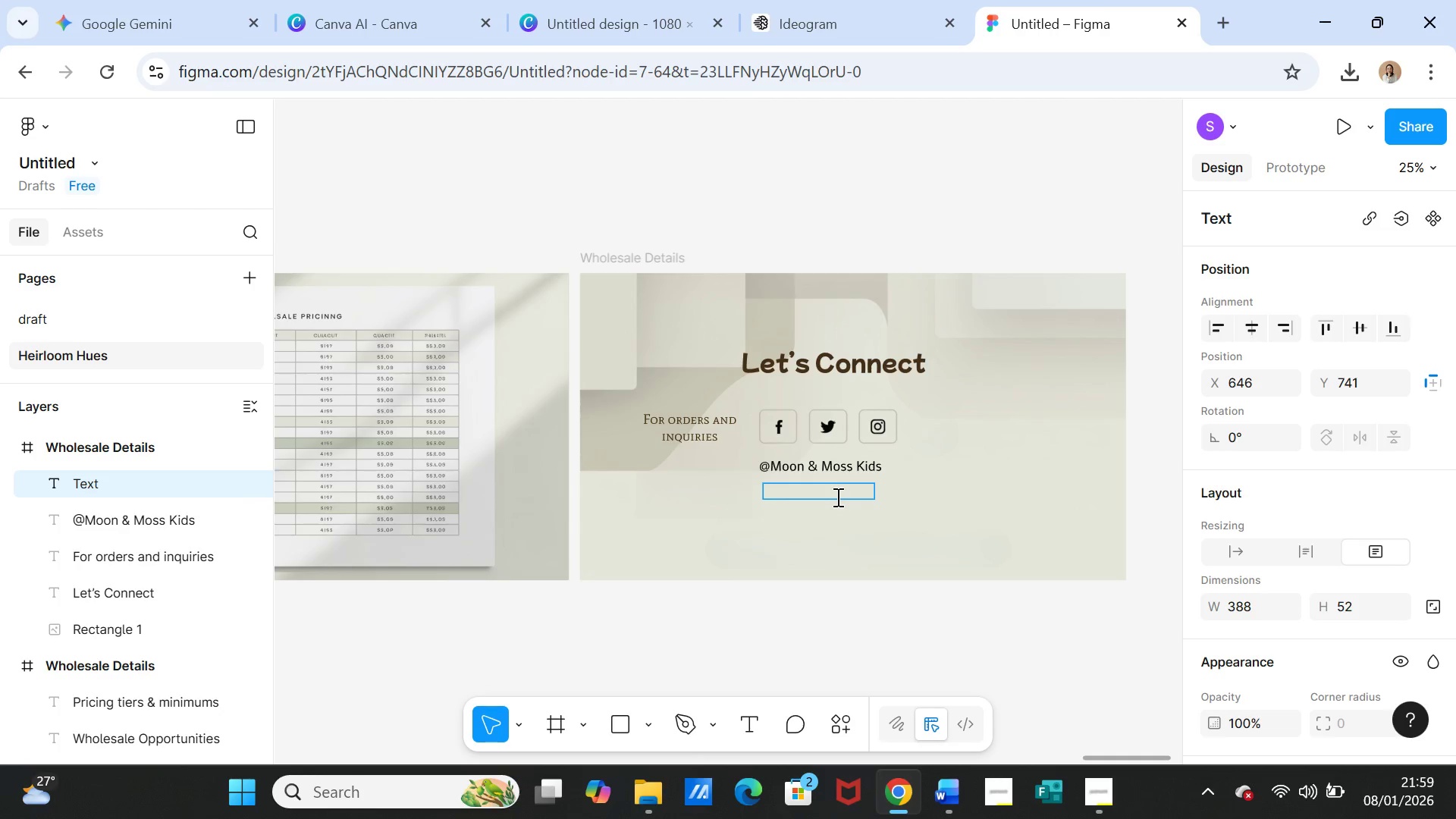 
type(https://www.)
 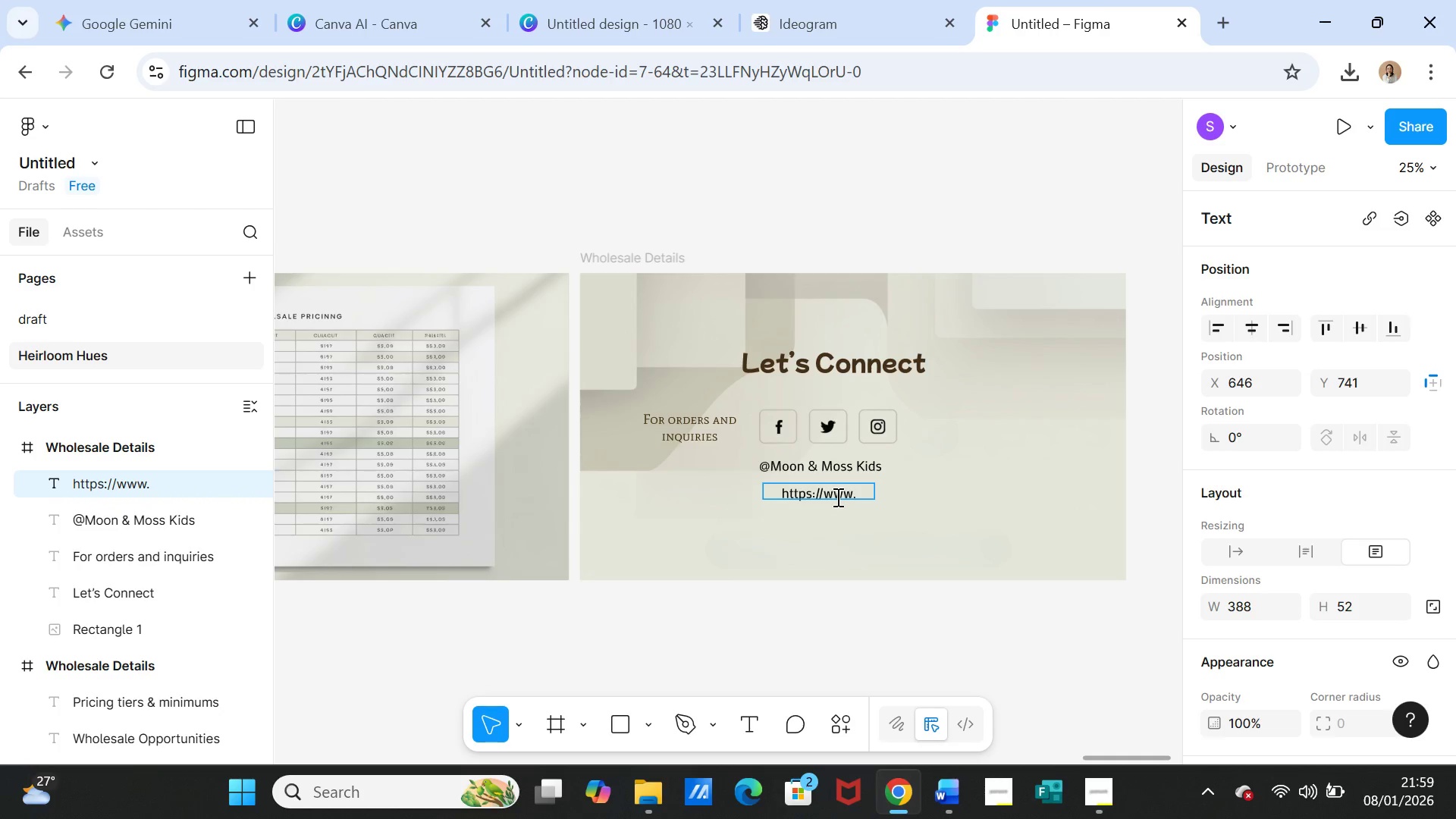 
key(Control+V)
 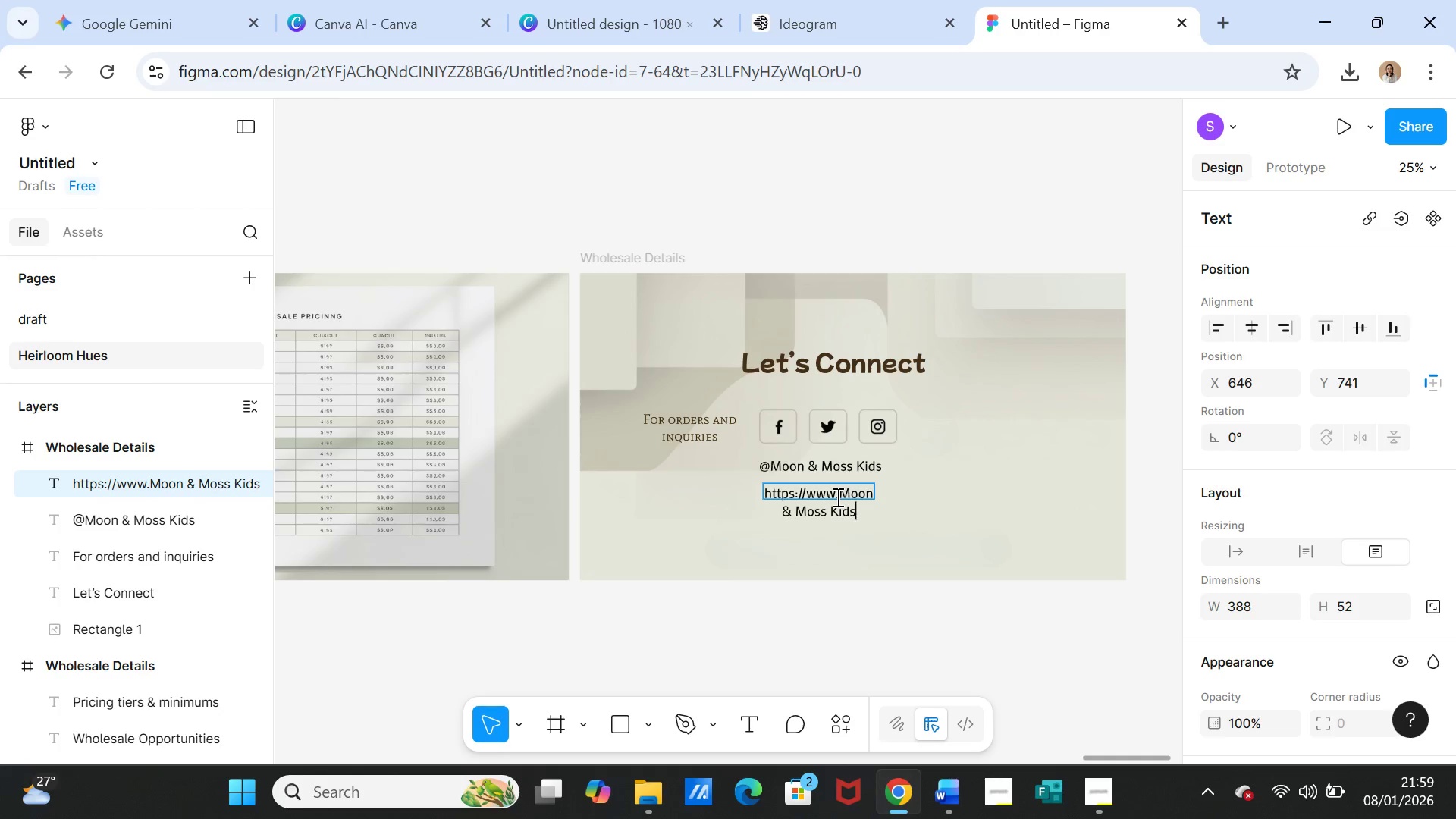 
type(.com)
 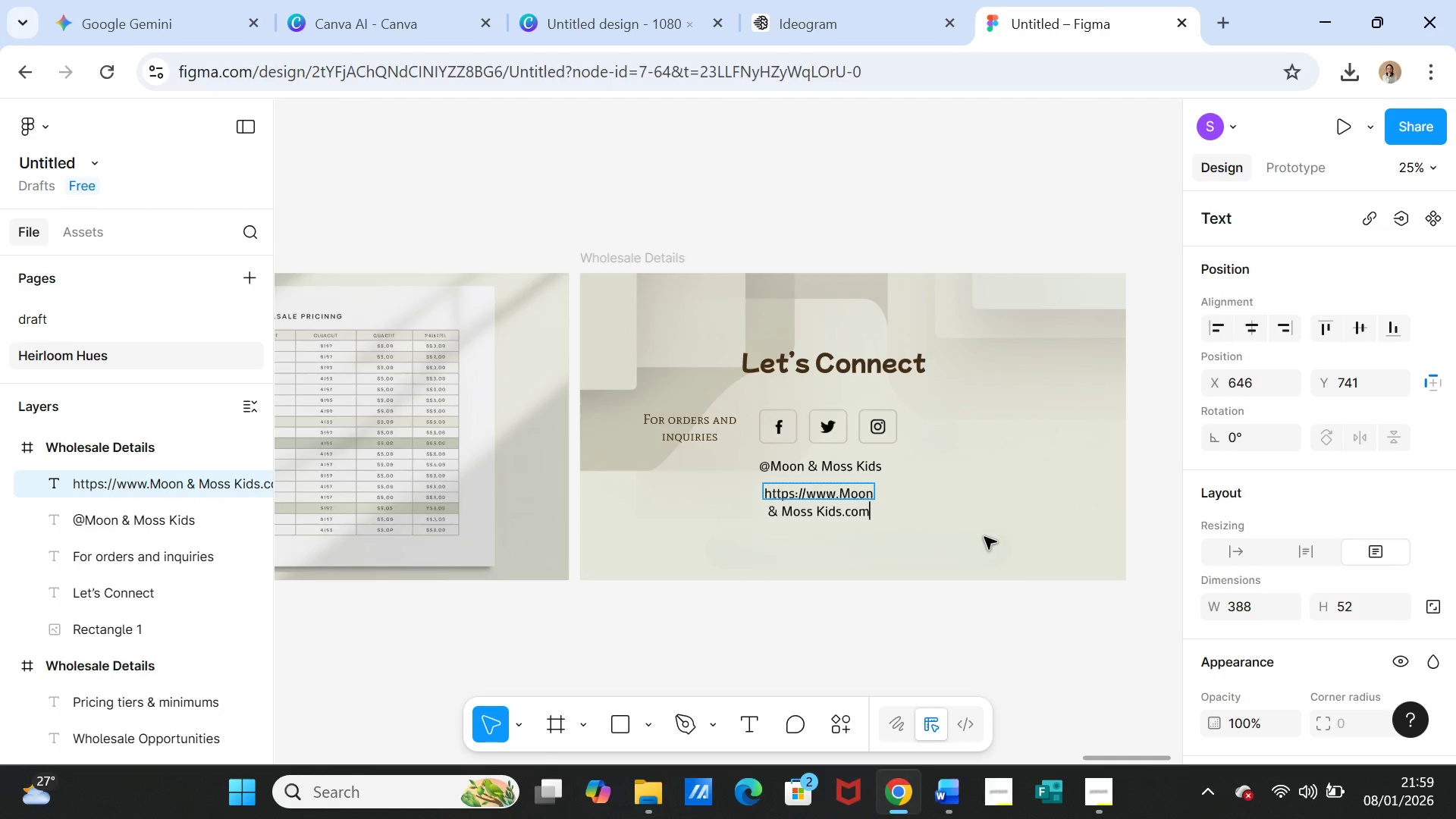 
left_click([984, 537])
 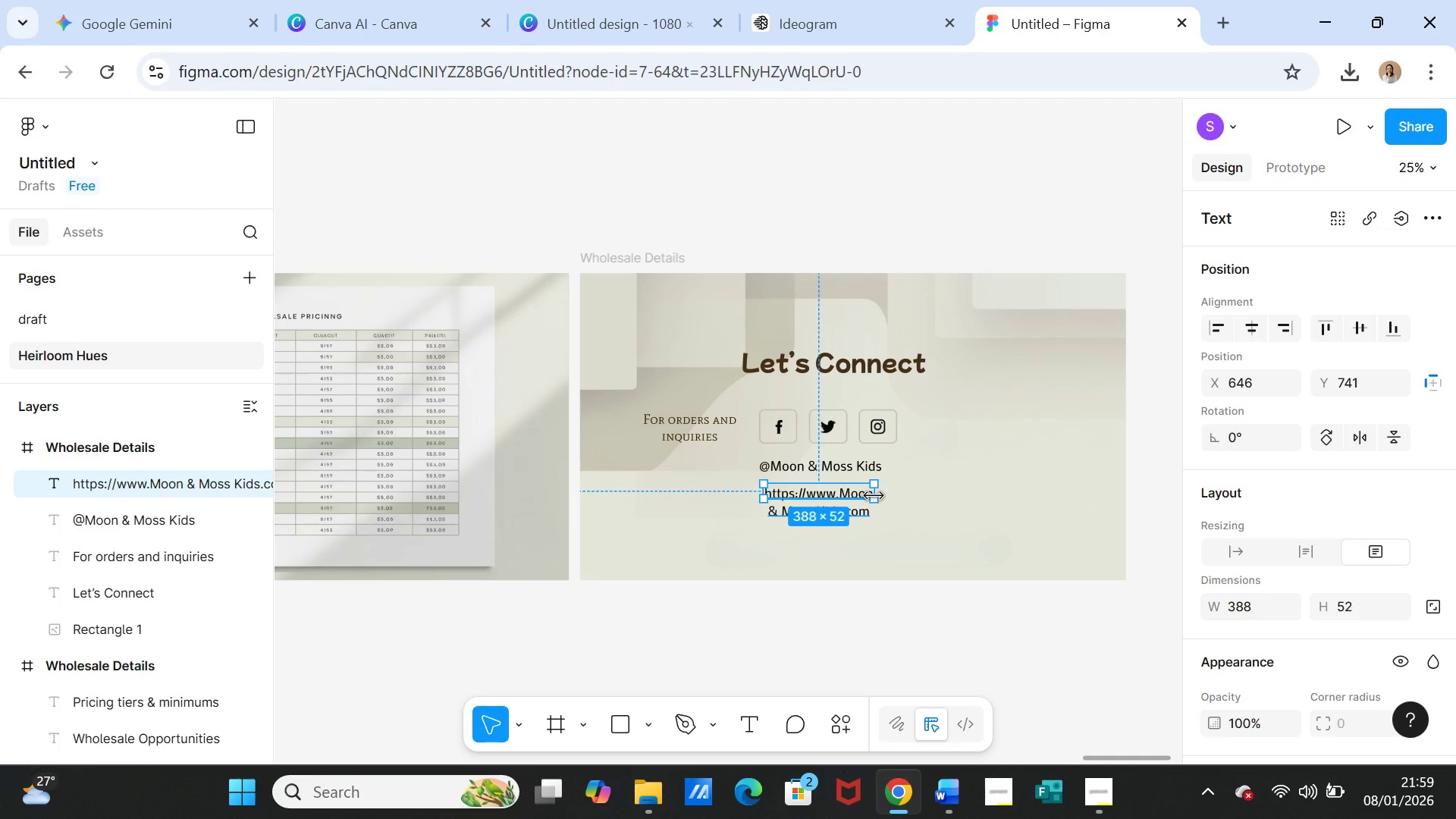 
left_click_drag(start_coordinate=[874, 495], to_coordinate=[956, 483])
 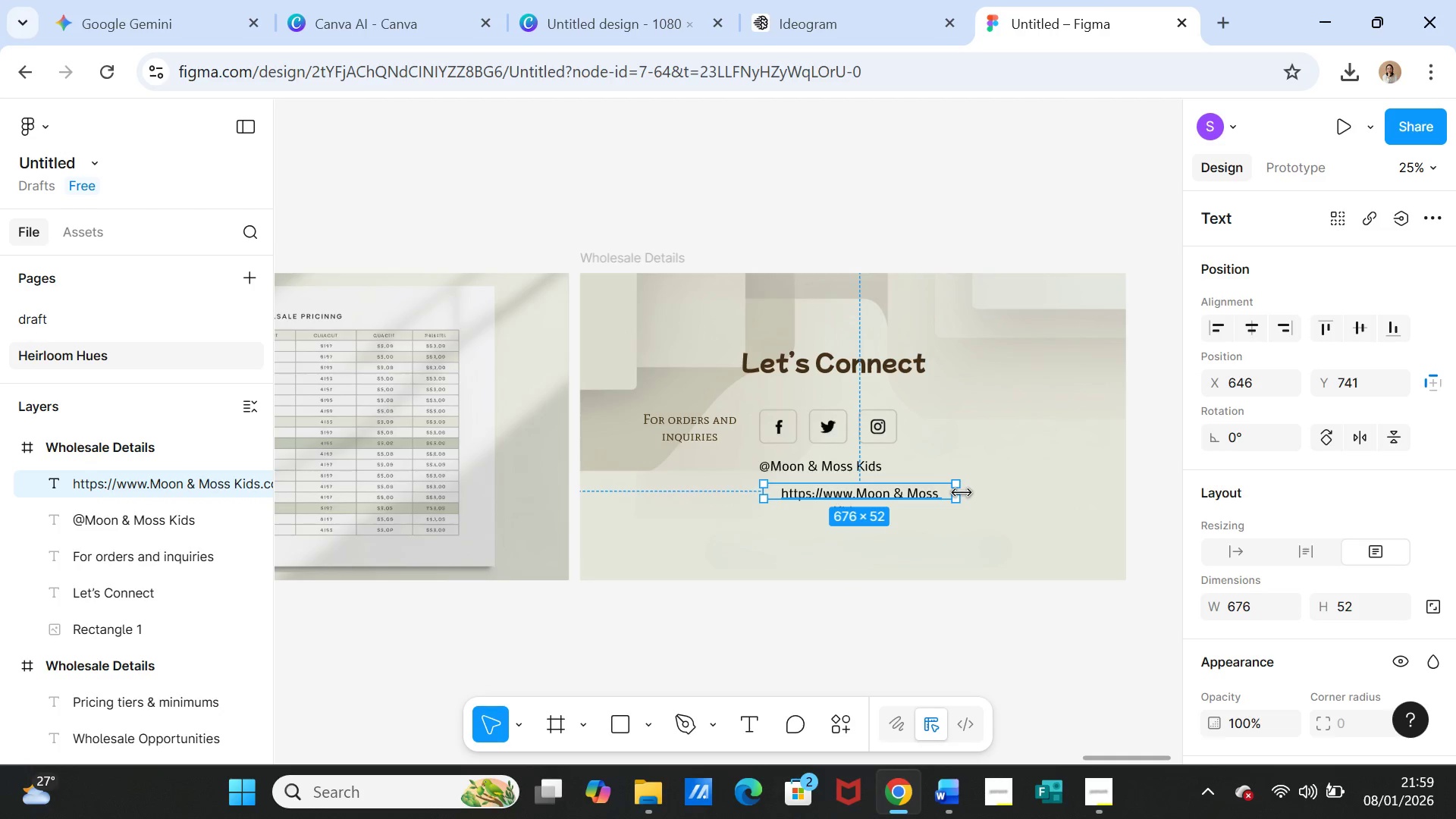 
left_click_drag(start_coordinate=[962, 493], to_coordinate=[932, 494])
 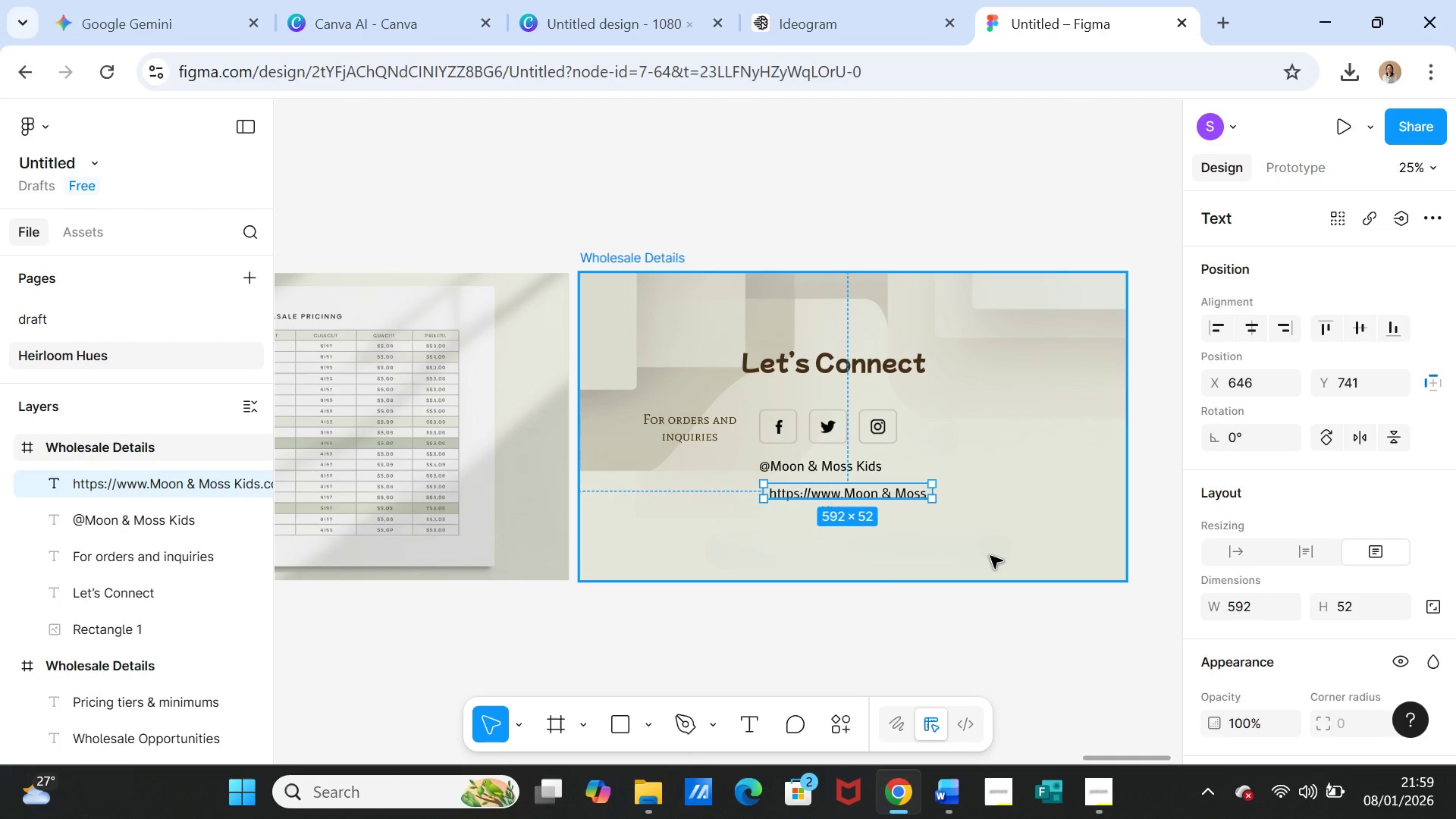 
left_click([990, 556])
 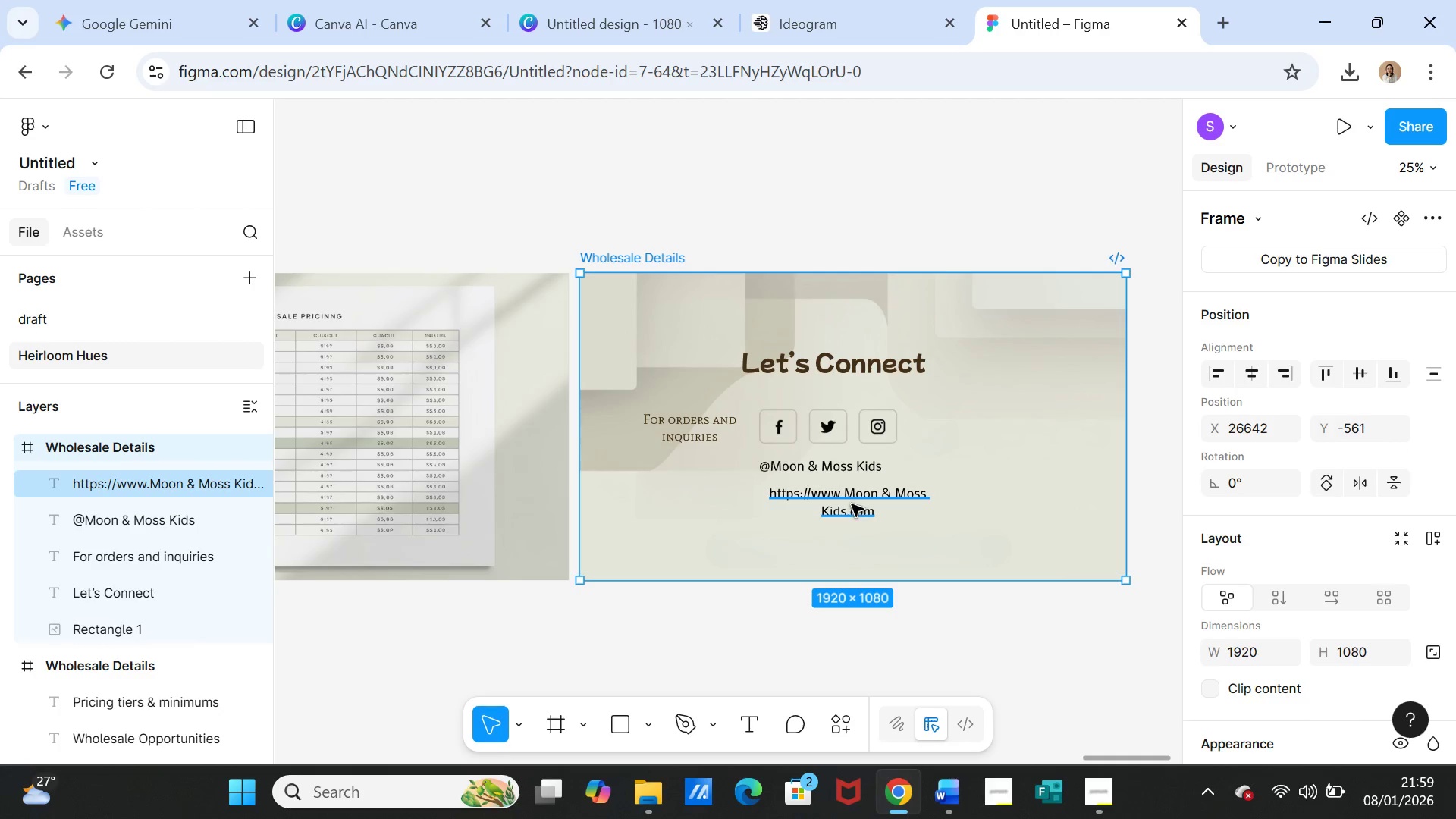 
left_click_drag(start_coordinate=[852, 503], to_coordinate=[842, 500])
 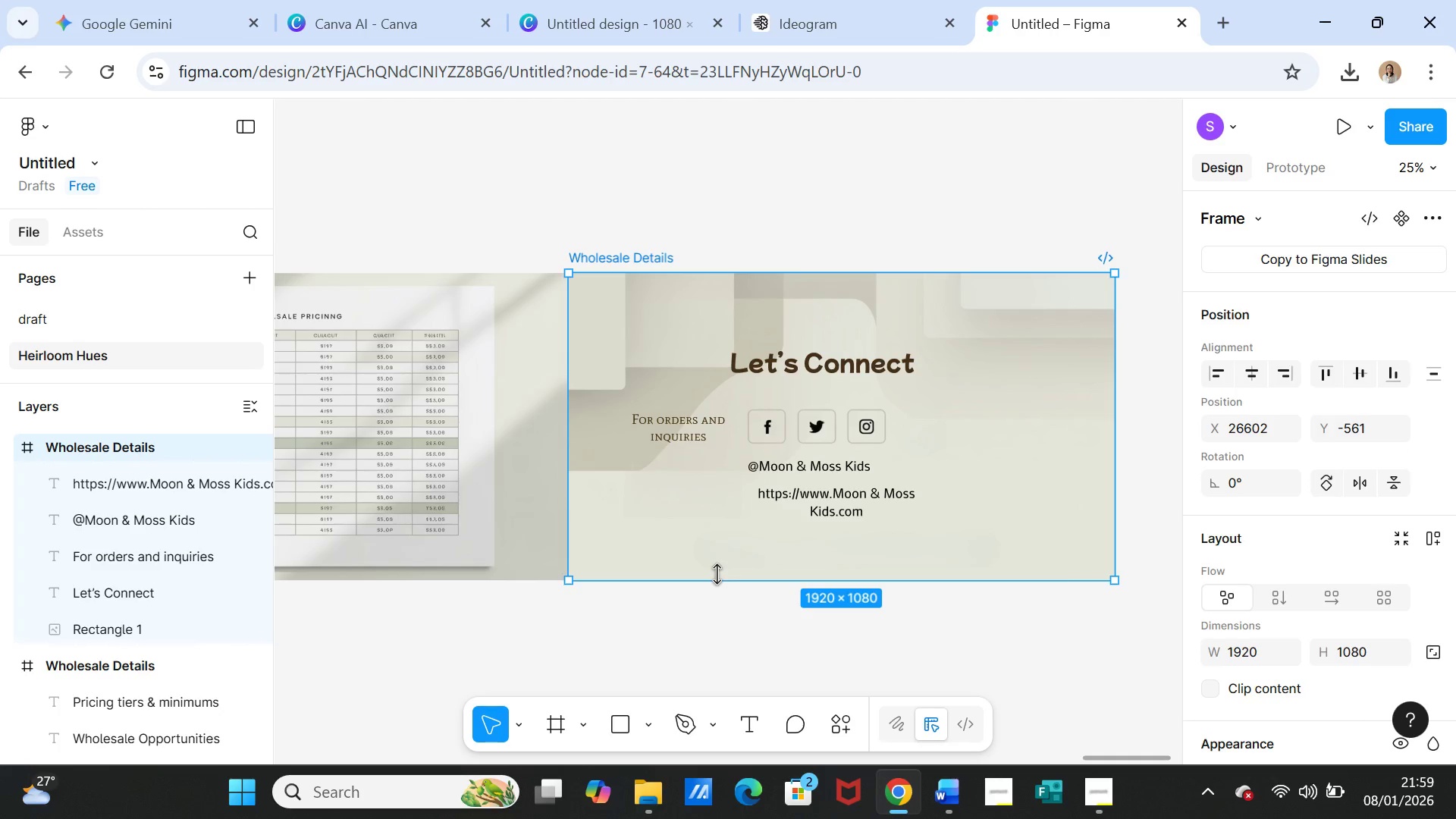 
key(Control+Z)
 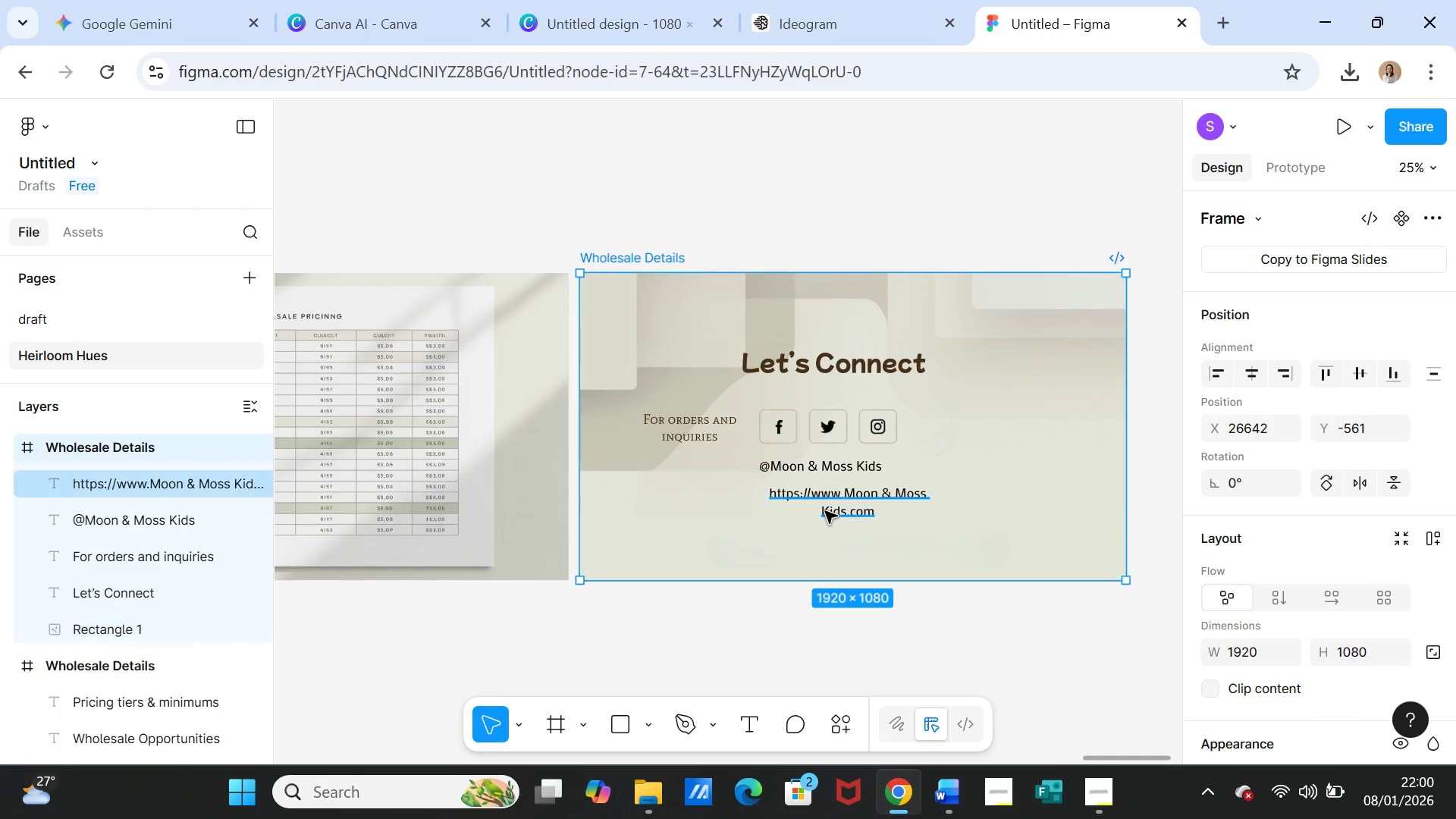 
left_click([824, 504])
 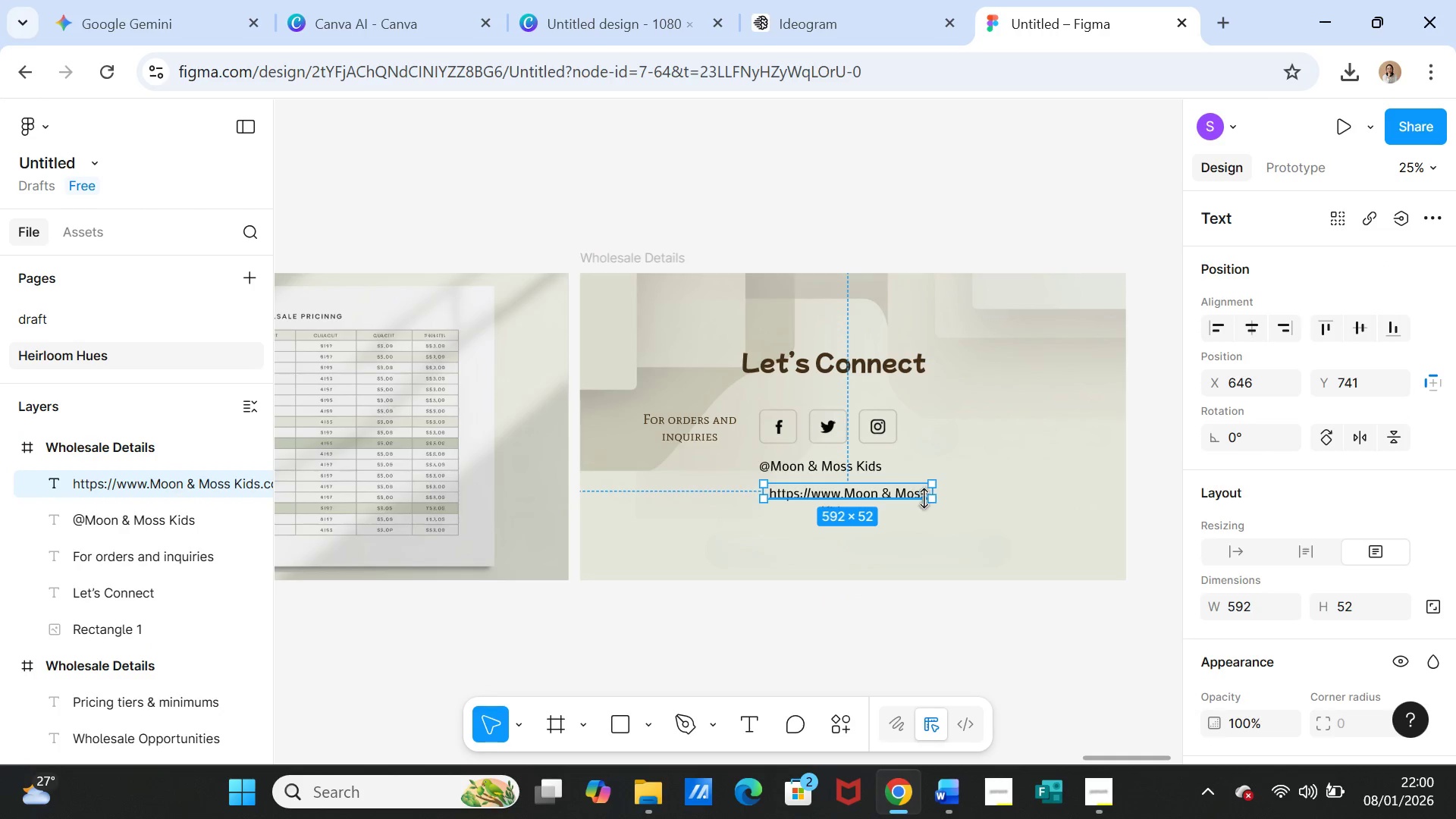 
left_click_drag(start_coordinate=[936, 492], to_coordinate=[993, 481])
 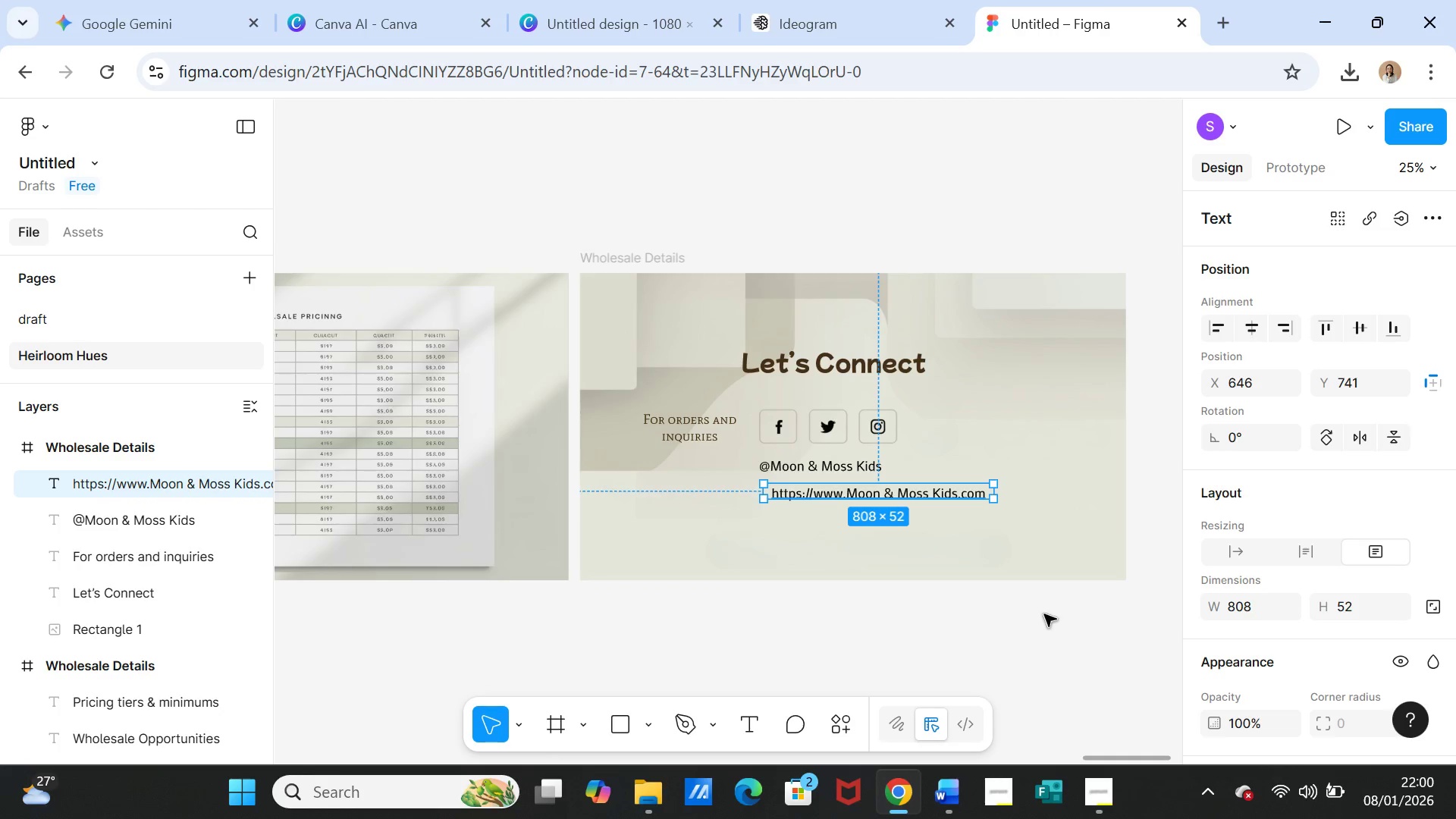 
left_click([1044, 614])
 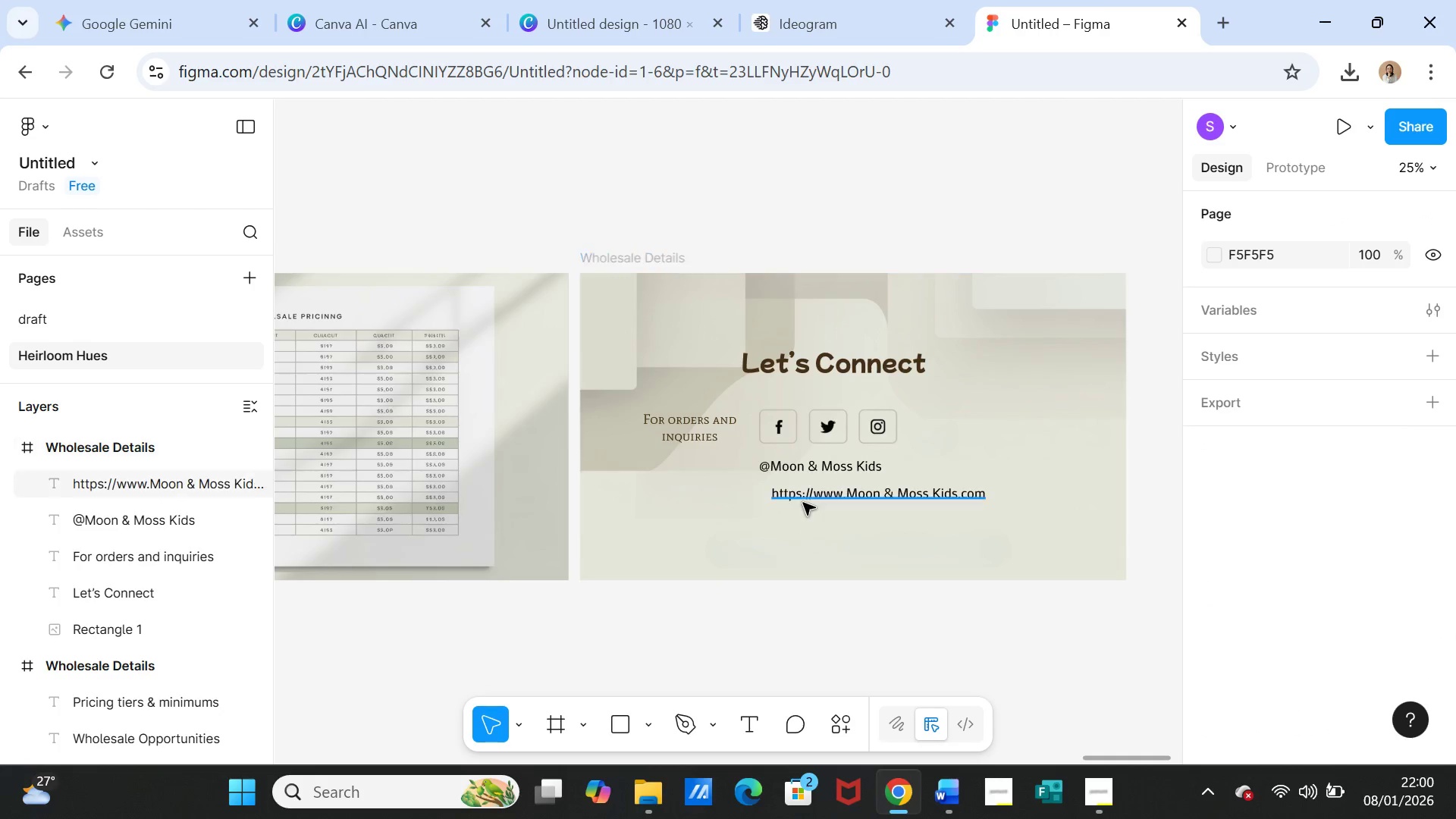 
left_click([803, 502])
 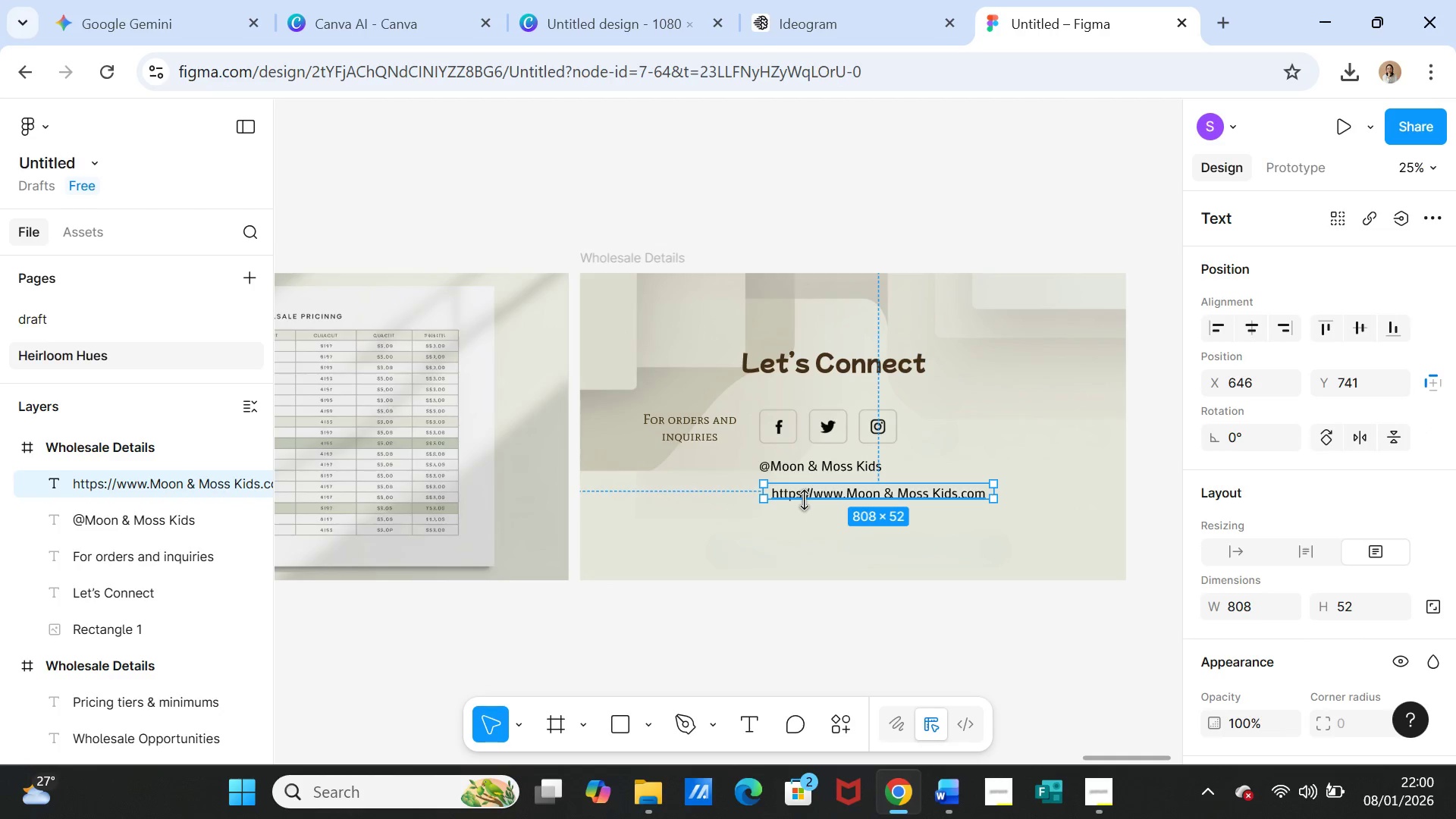 
left_click([804, 500])
 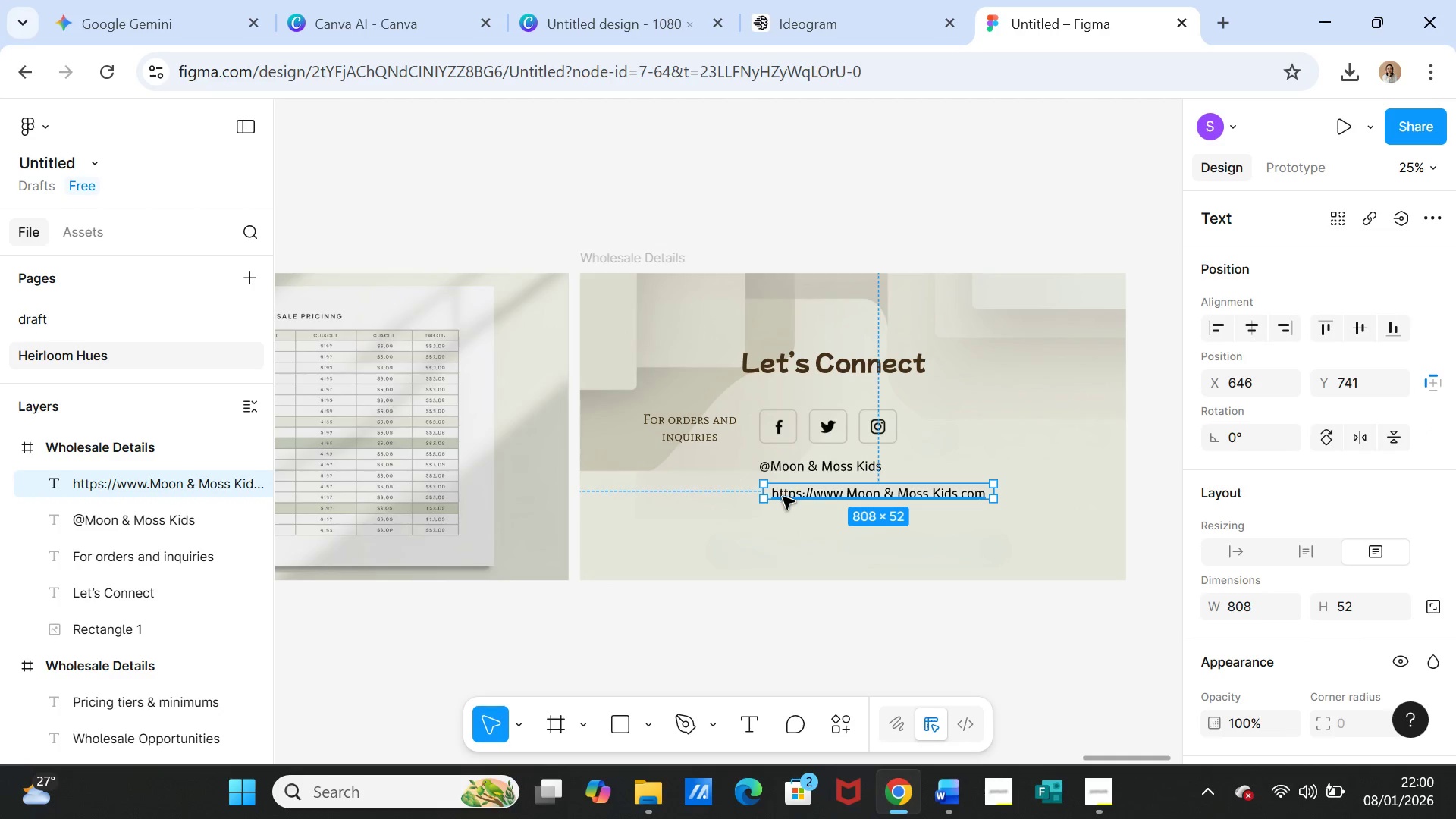 
left_click_drag(start_coordinate=[779, 497], to_coordinate=[767, 495])
 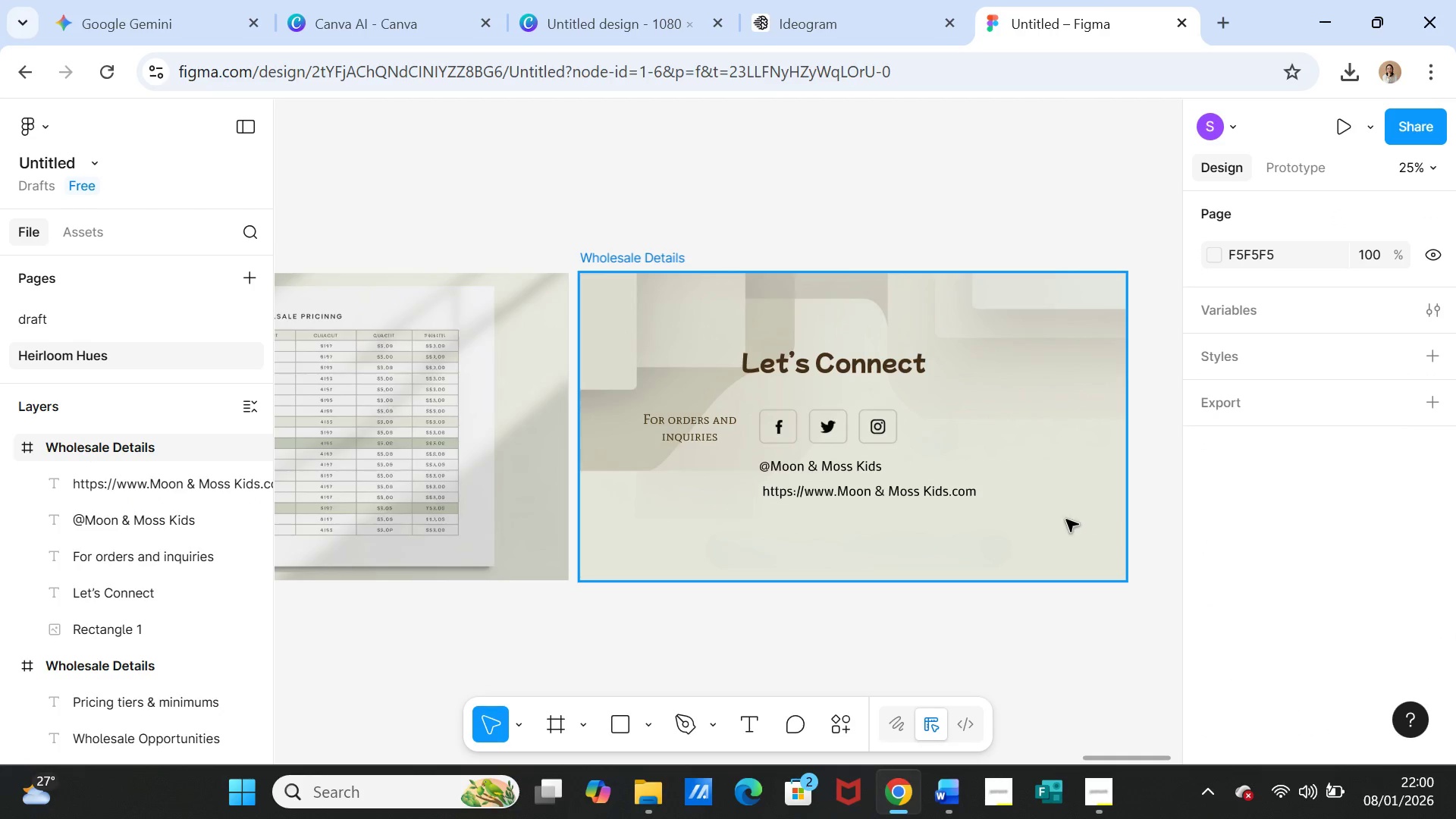 
wait(9.3)
 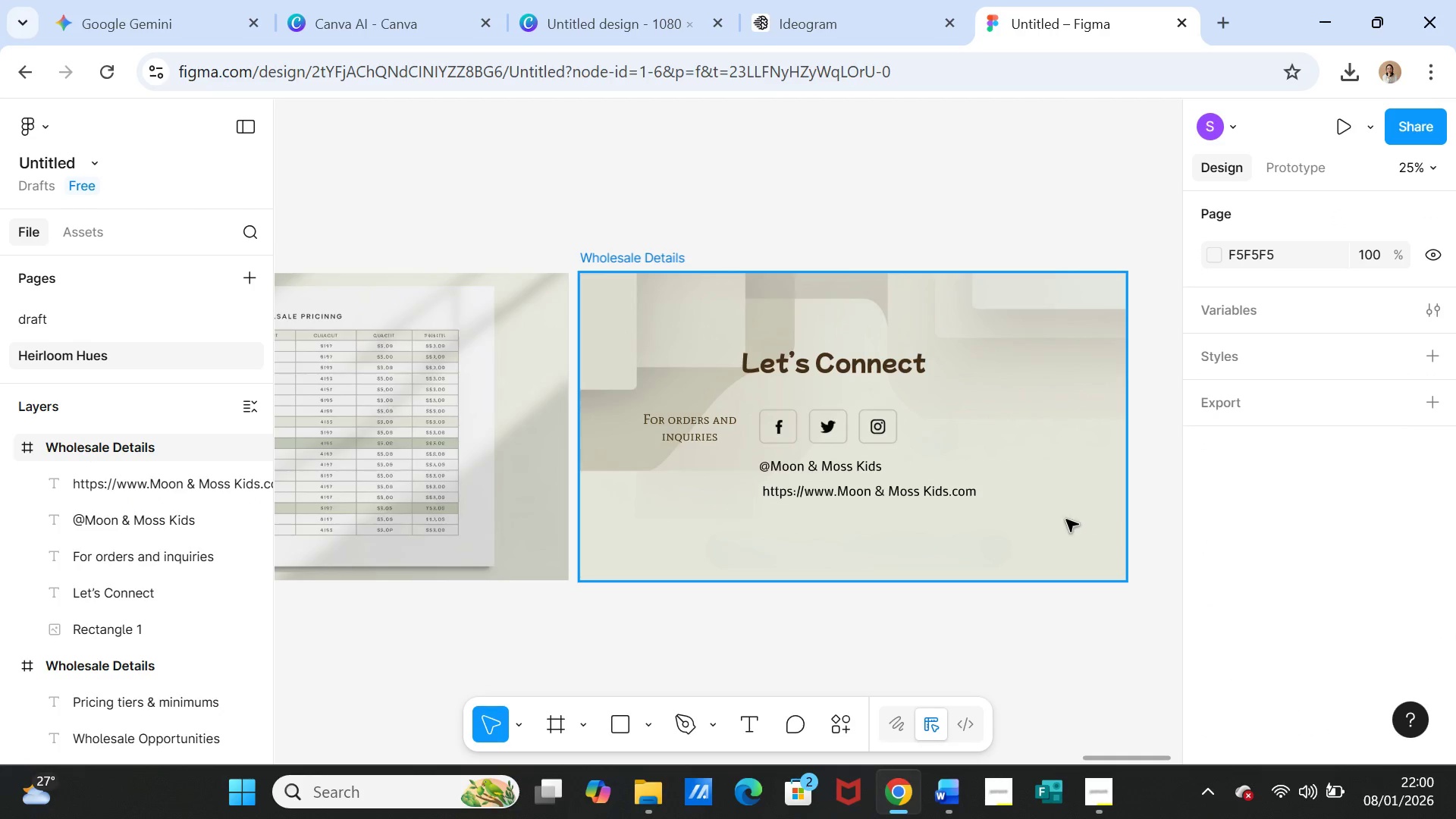 
left_click([830, 368])
 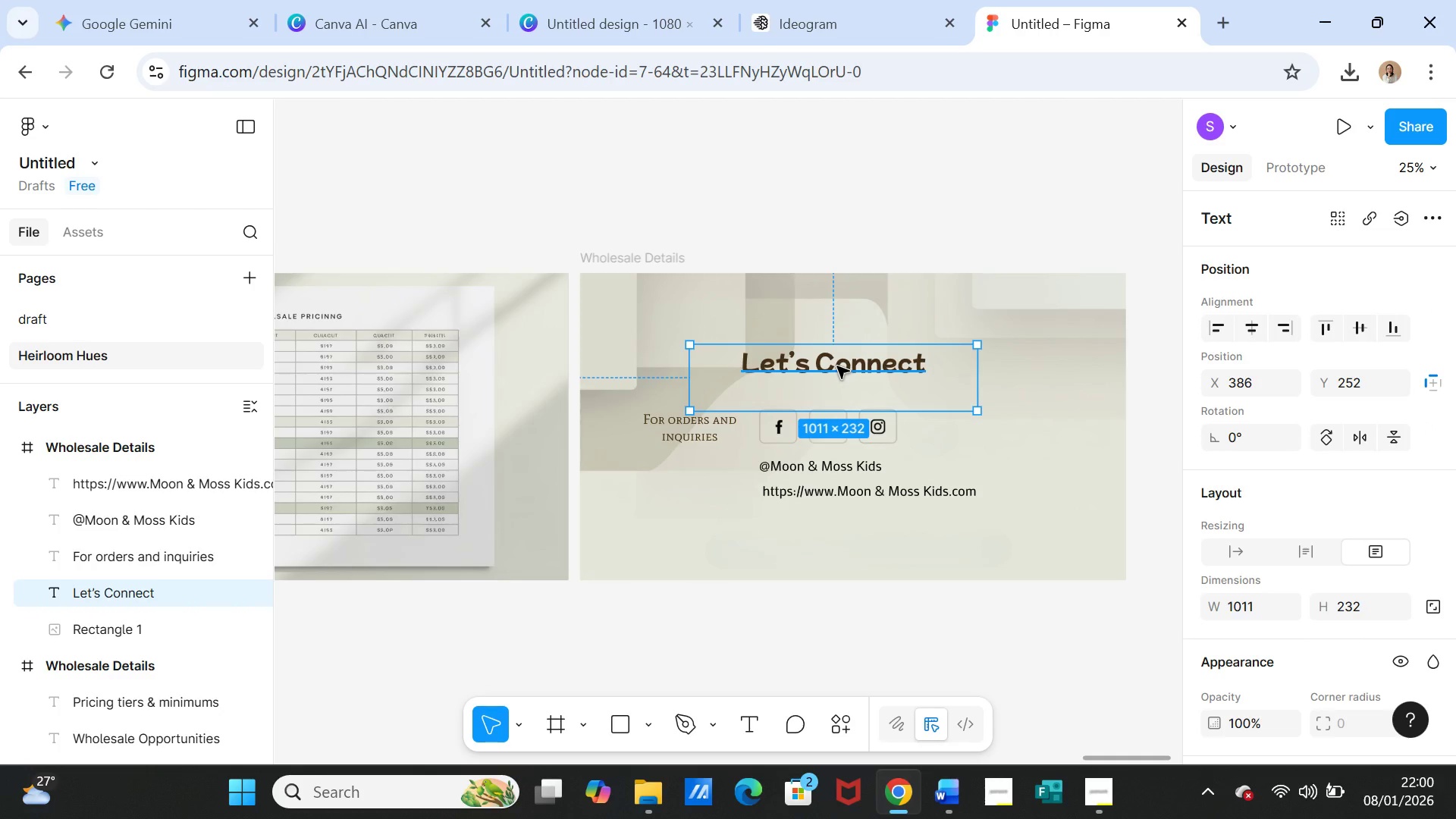 
left_click_drag(start_coordinate=[837, 366], to_coordinate=[848, 372])
 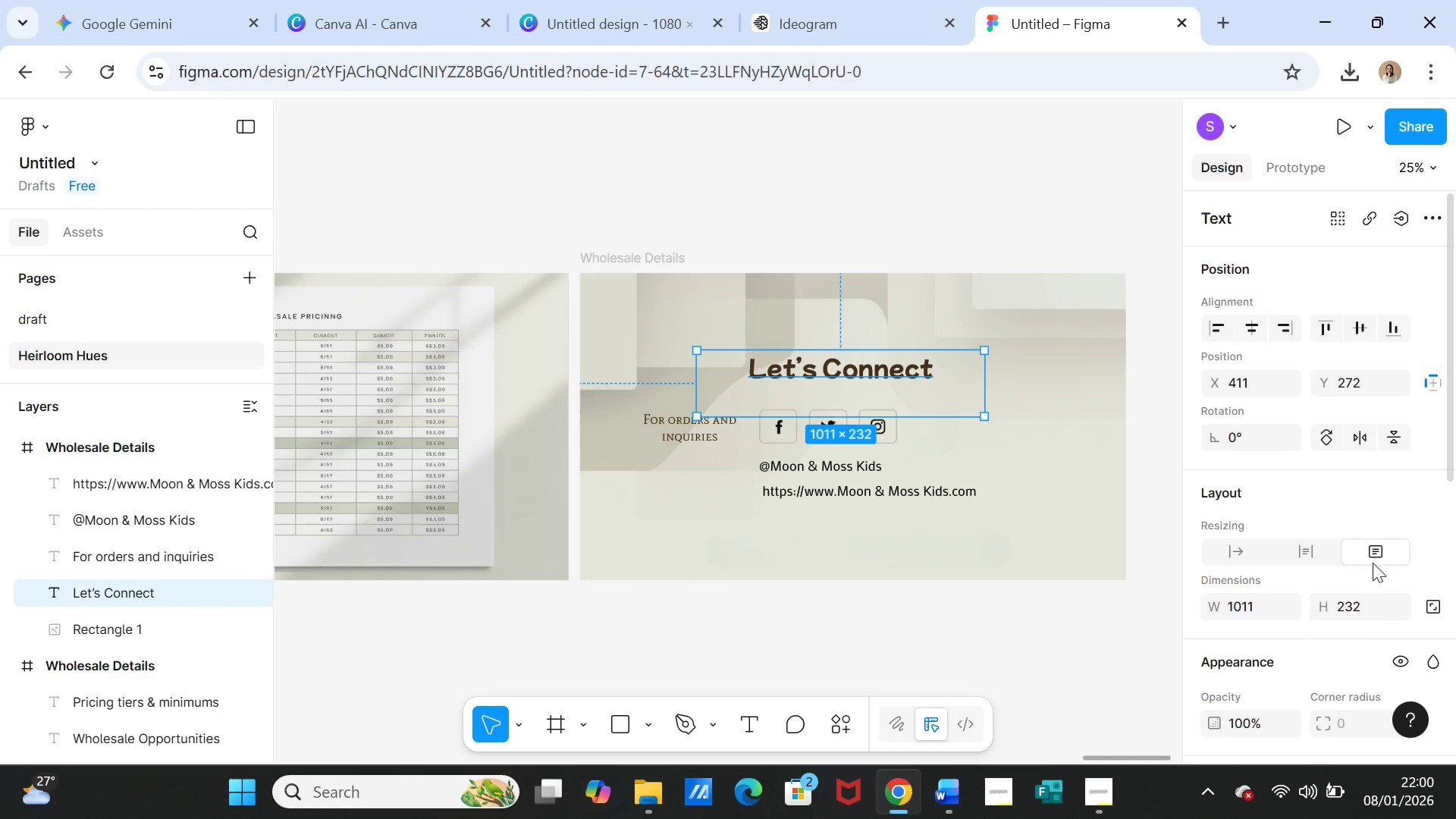 
scroll: coordinate [1375, 562], scroll_direction: down, amount: 3.0
 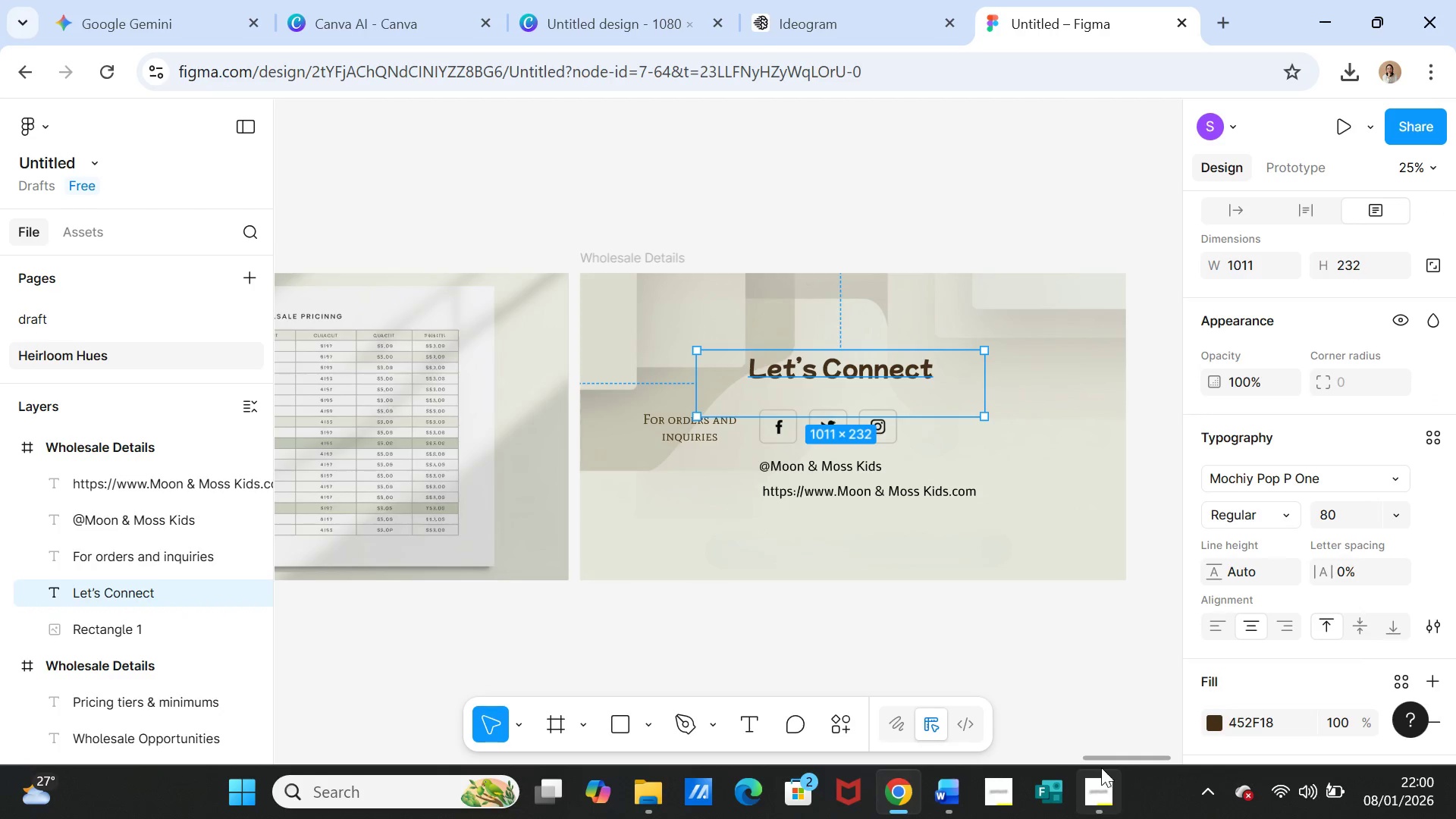 
left_click_drag(start_coordinate=[1110, 757], to_coordinate=[292, 735])
 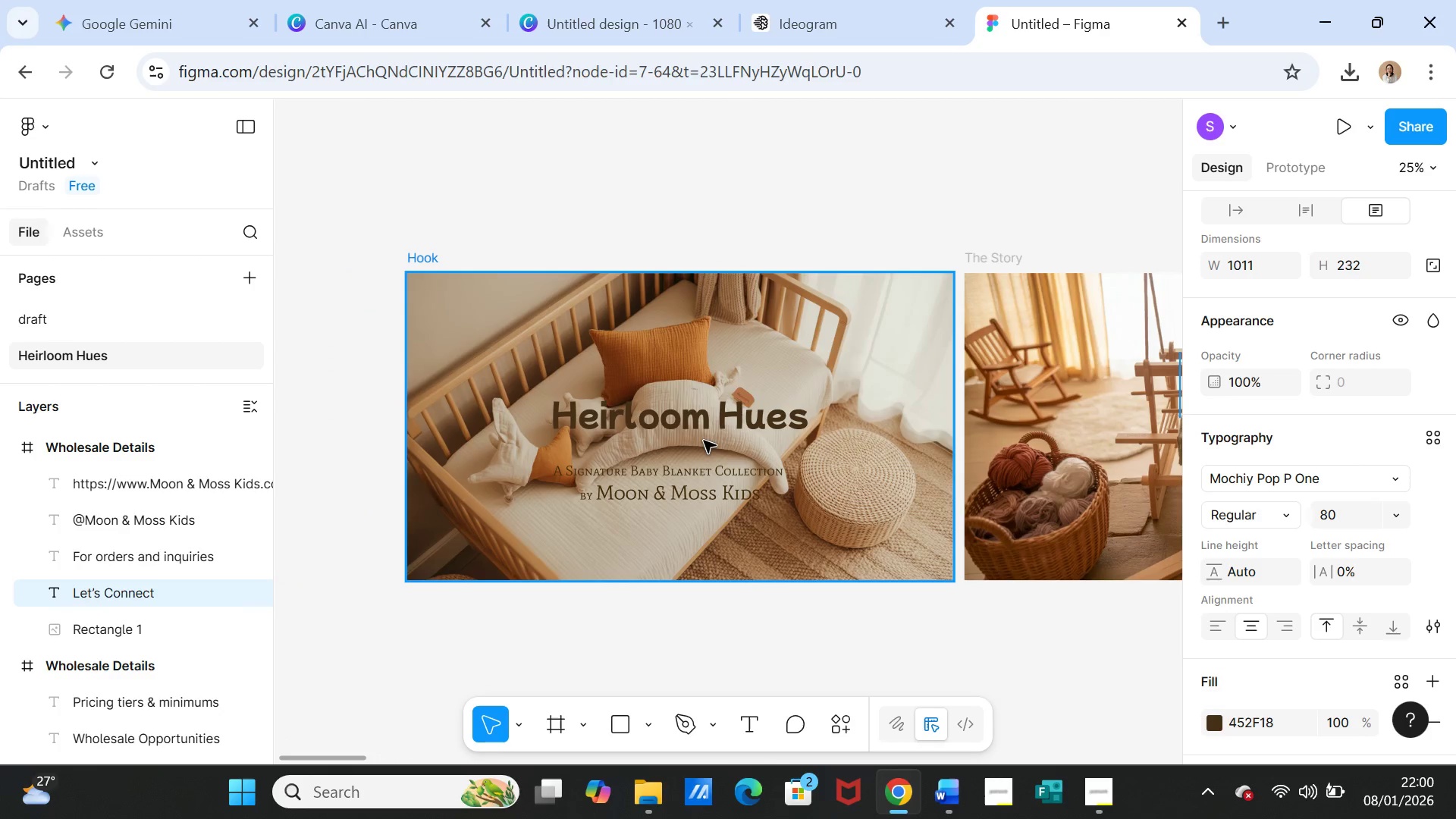 
left_click([704, 440])
 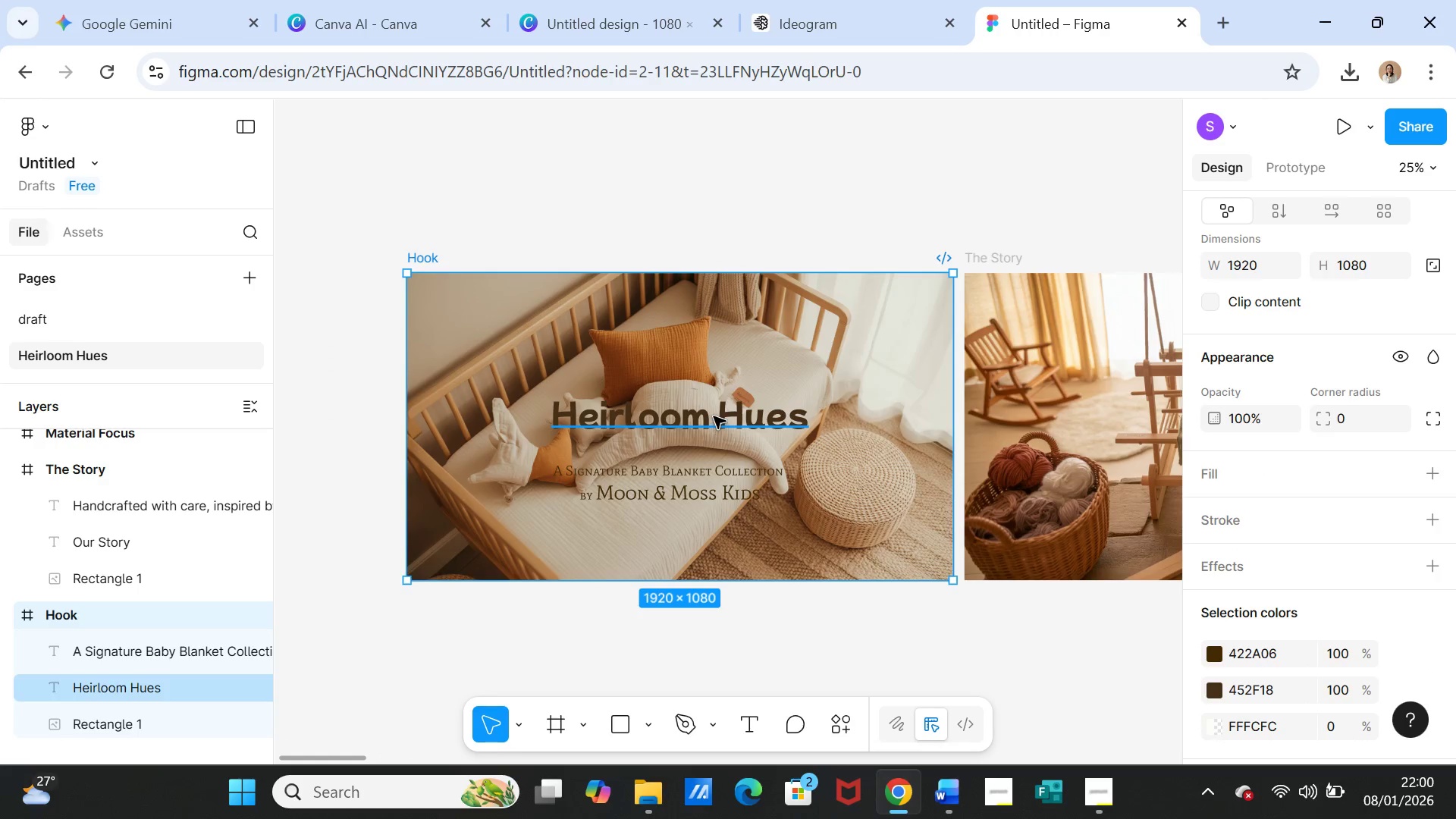 
left_click([714, 416])
 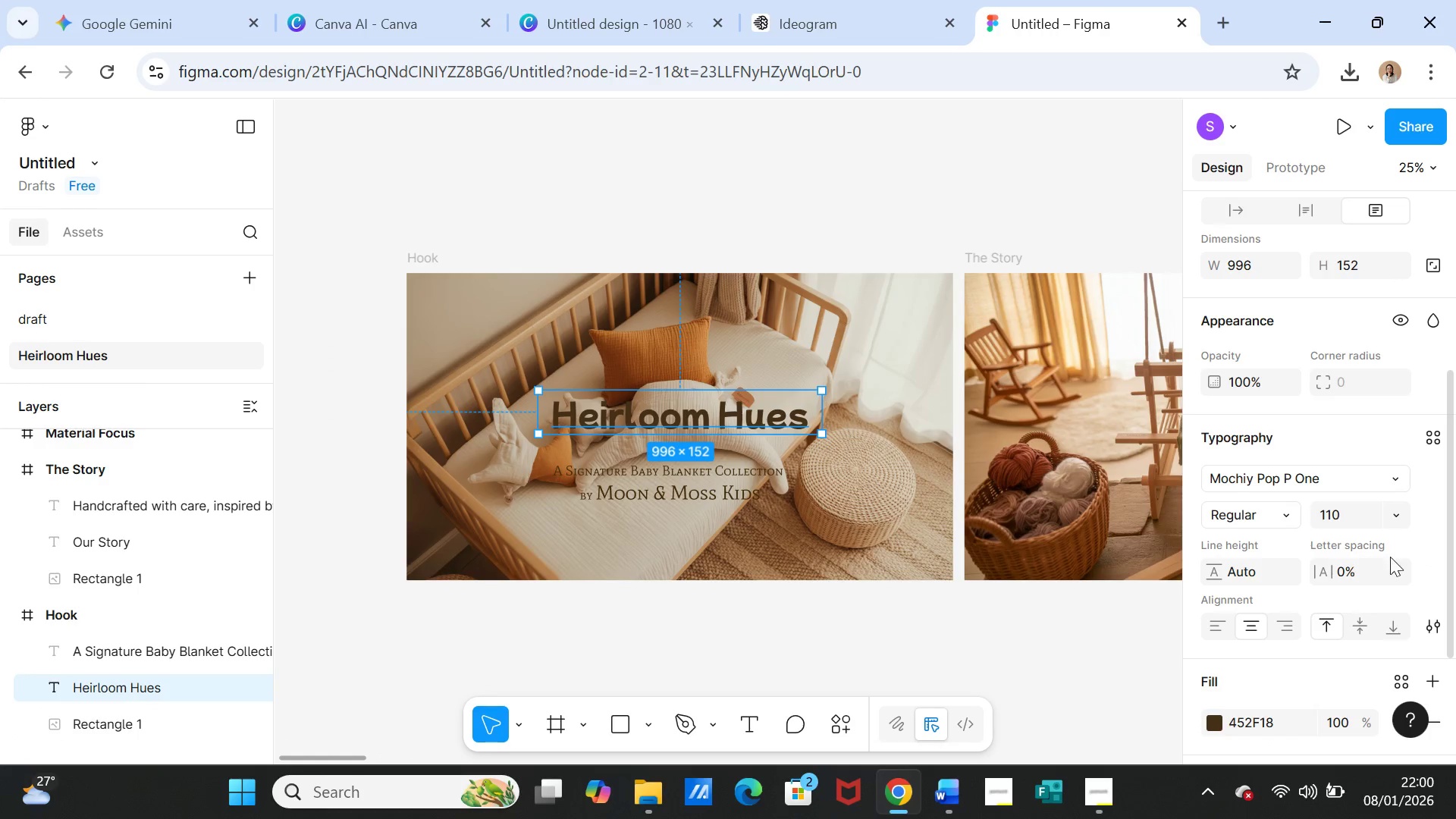 
scroll: coordinate [1419, 584], scroll_direction: down, amount: 1.0
 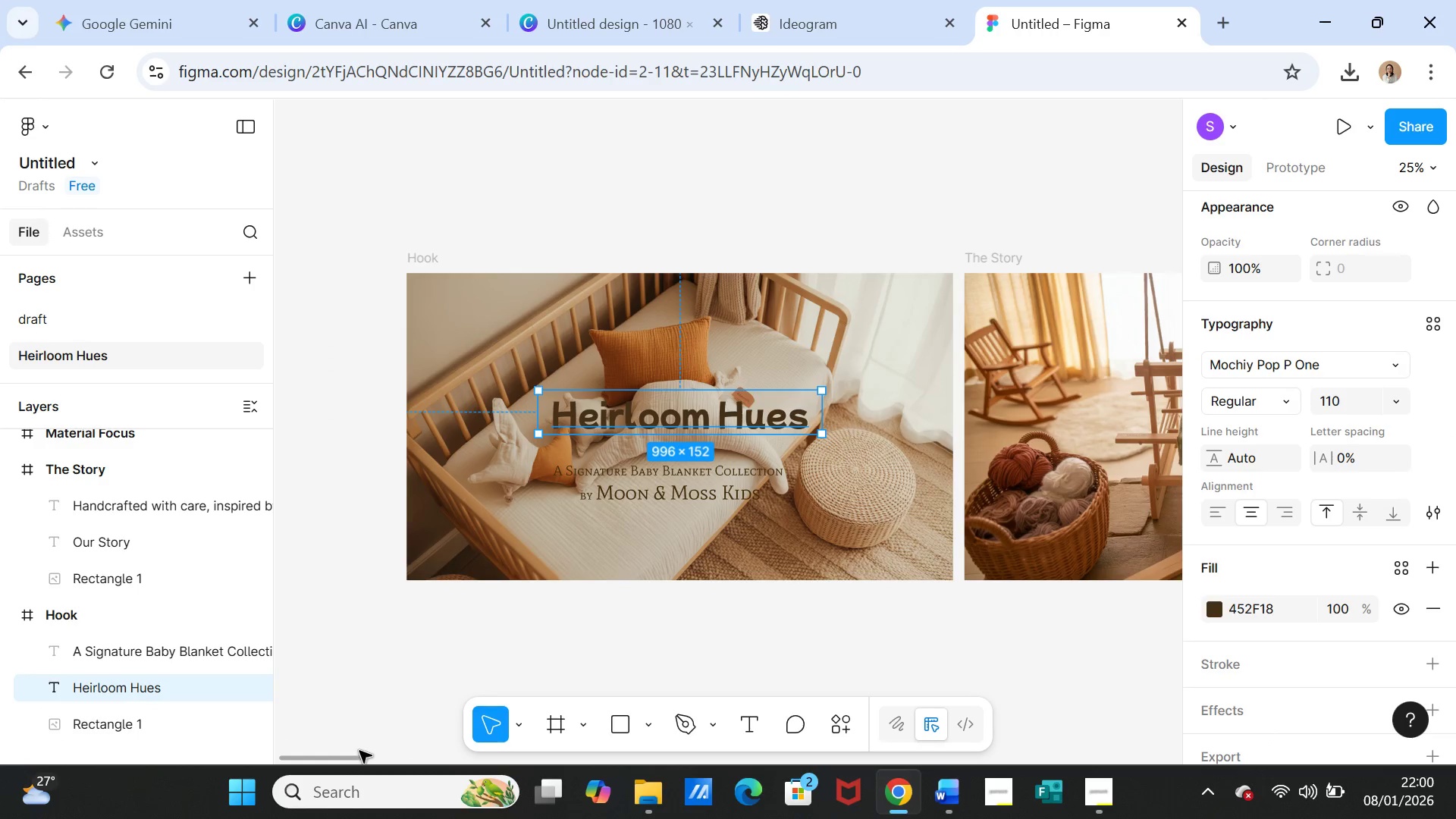 
left_click_drag(start_coordinate=[347, 758], to_coordinate=[1155, 716])
 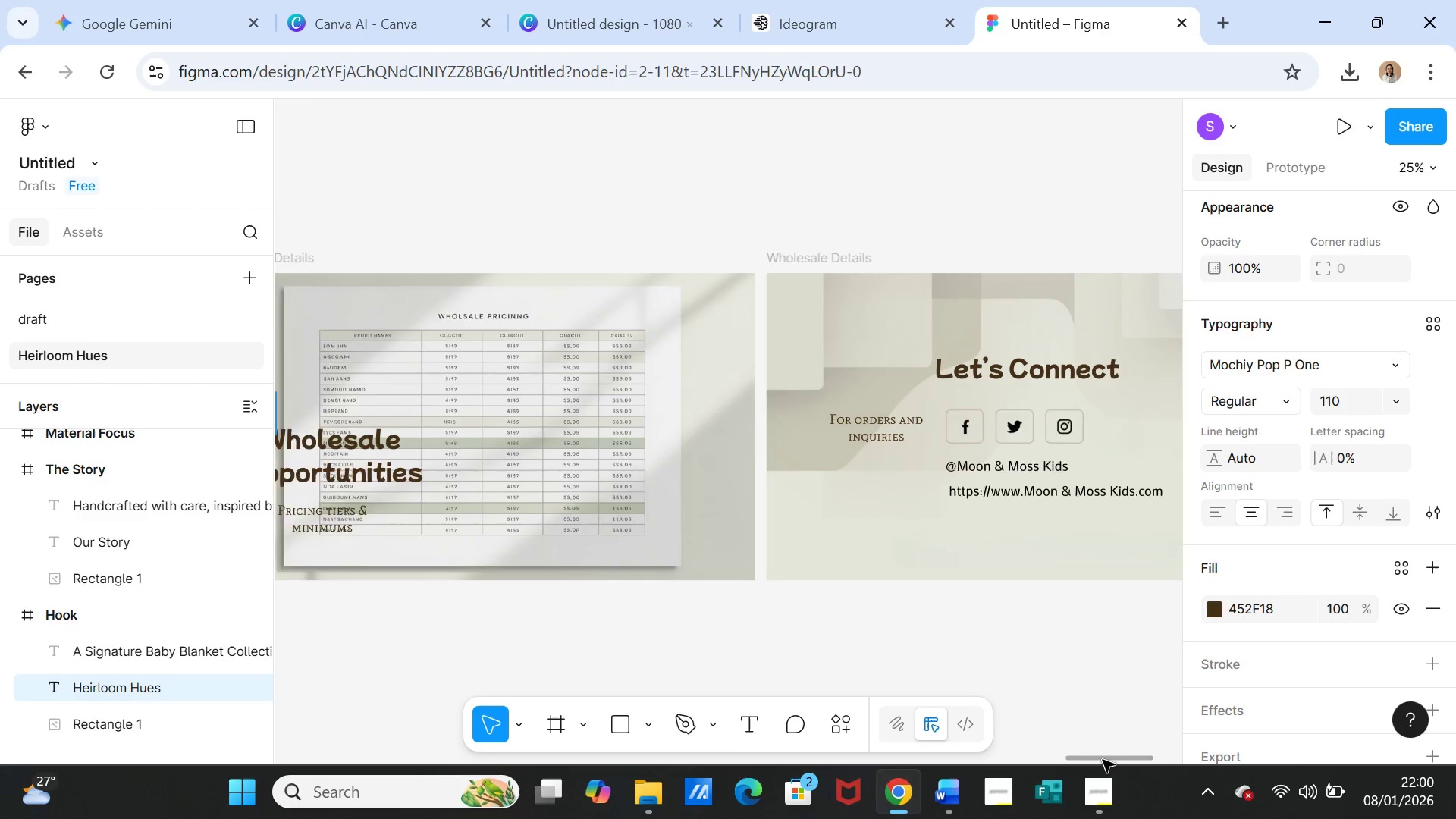 
wait(5.2)
 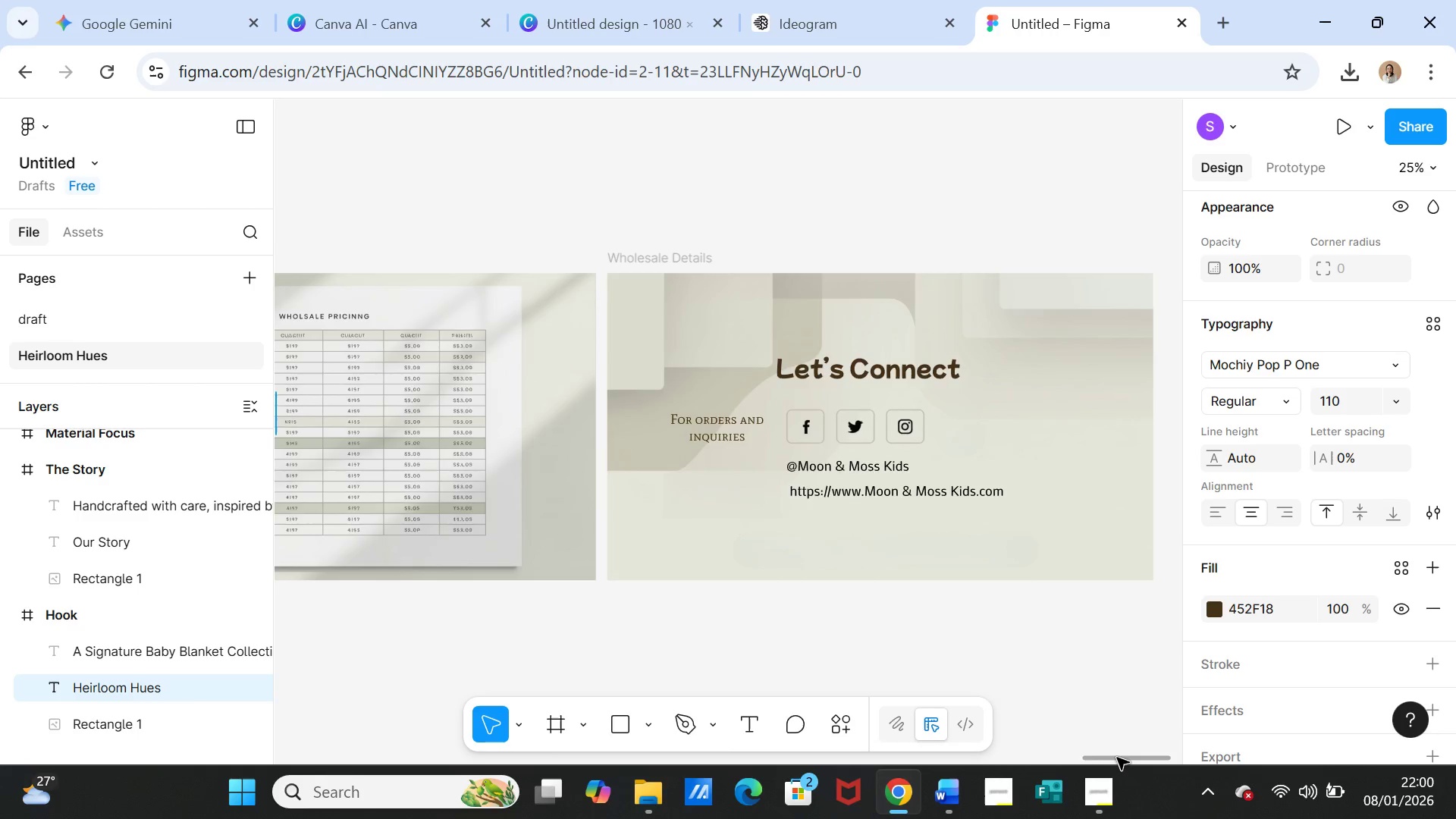 
left_click([868, 372])
 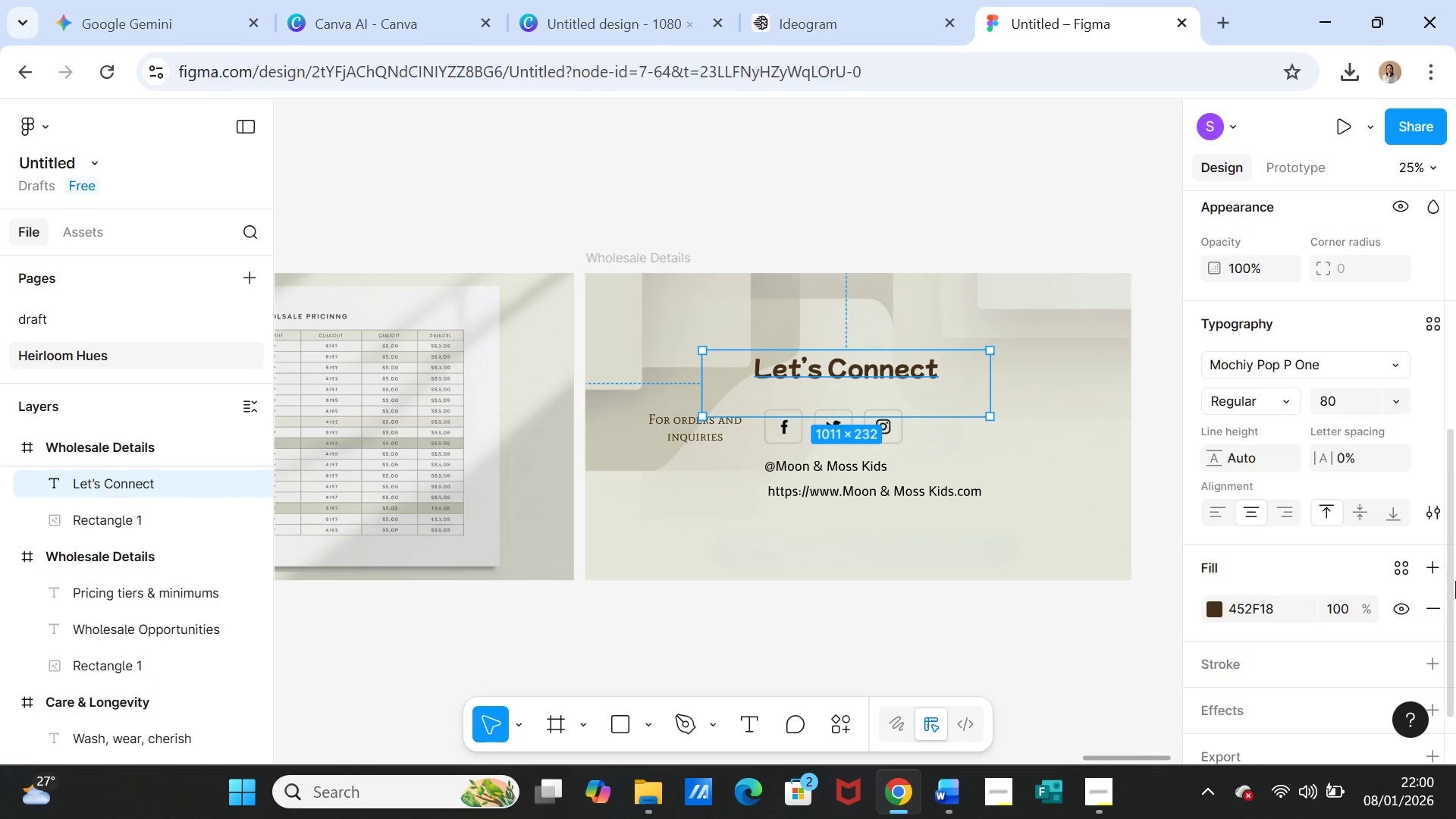 
scroll: coordinate [1410, 608], scroll_direction: down, amount: 3.0
 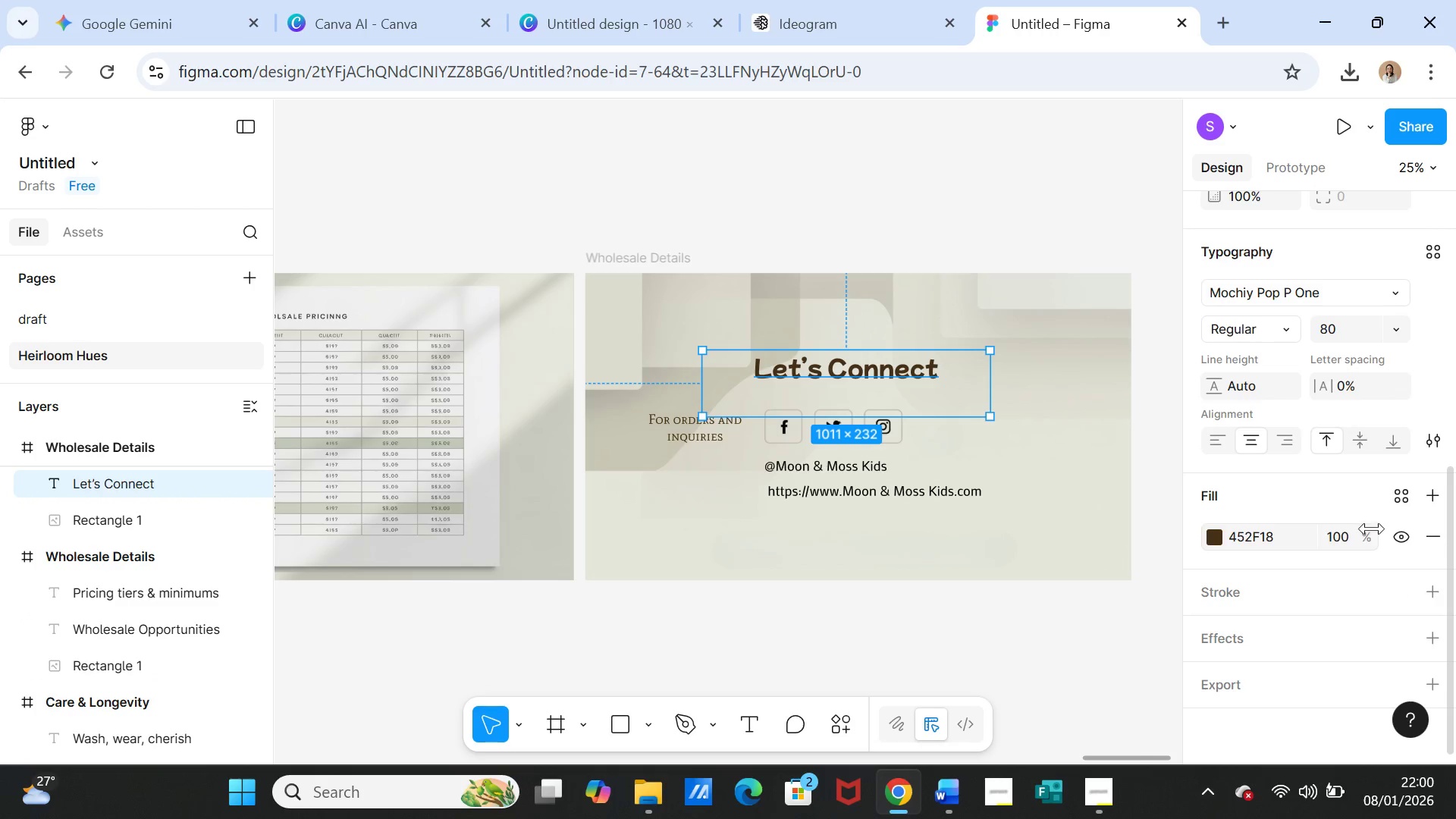 
scroll: coordinate [1372, 528], scroll_direction: up, amount: 1.0
 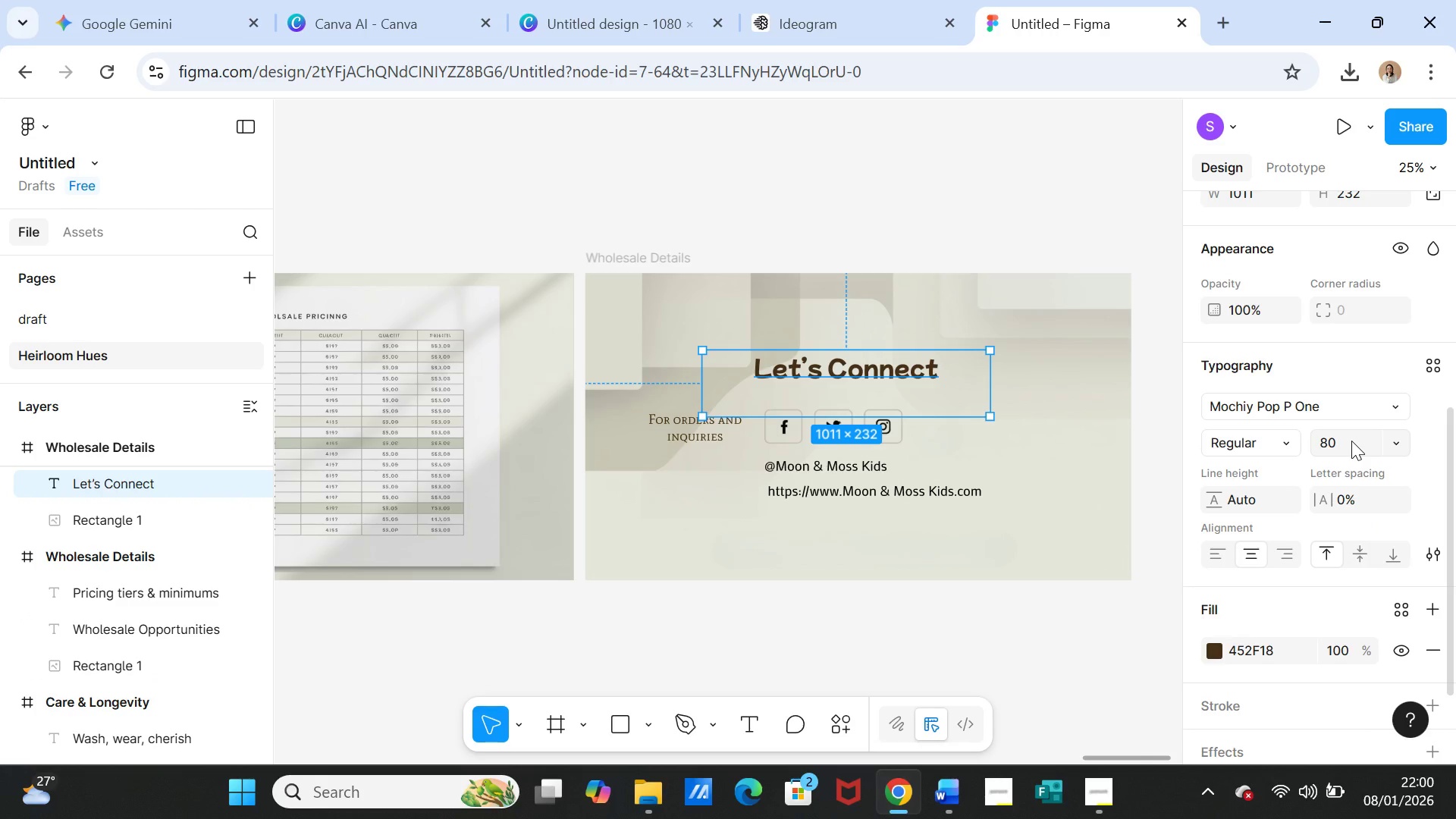 
left_click([1351, 441])
 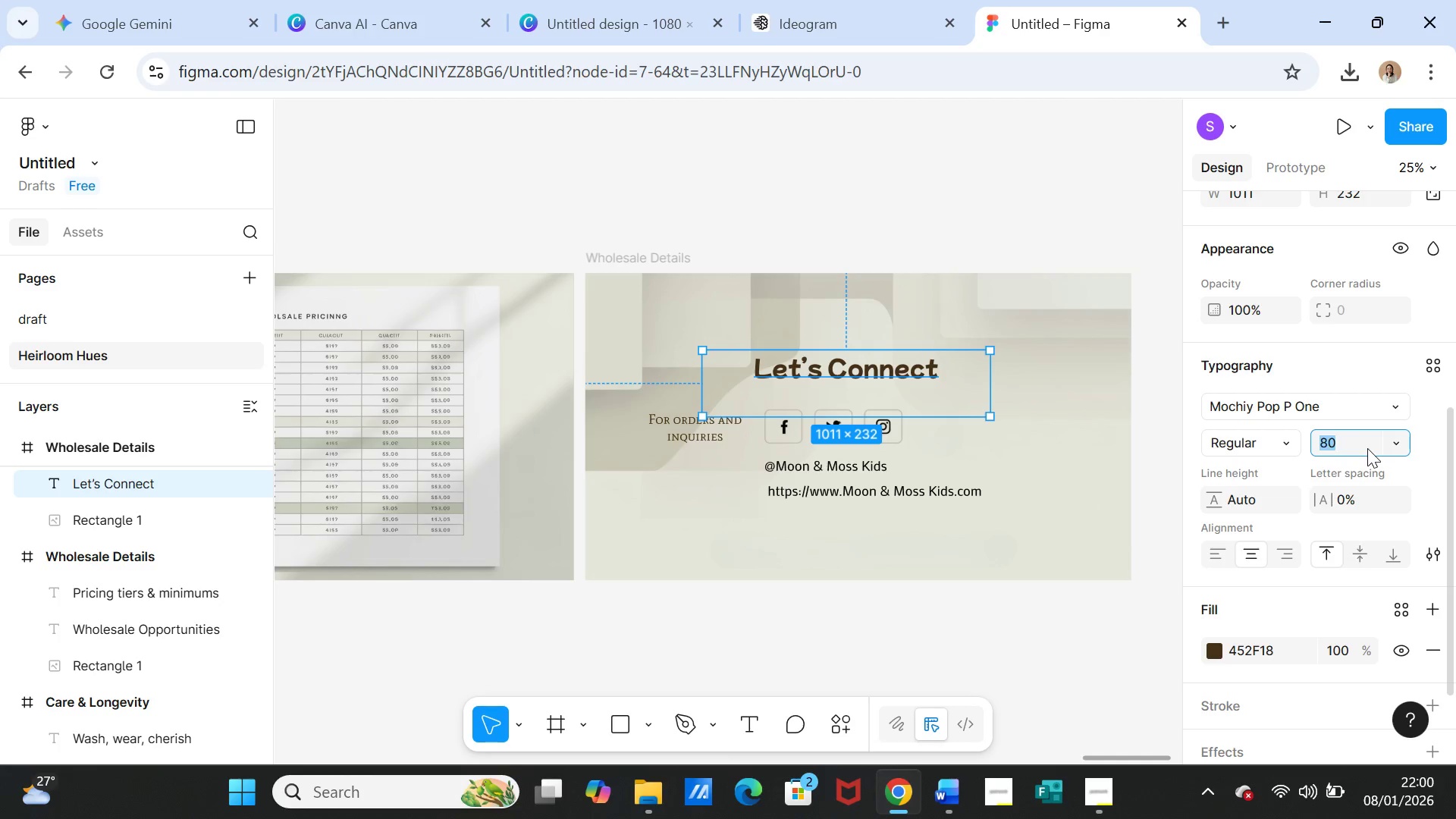 
type(110)
 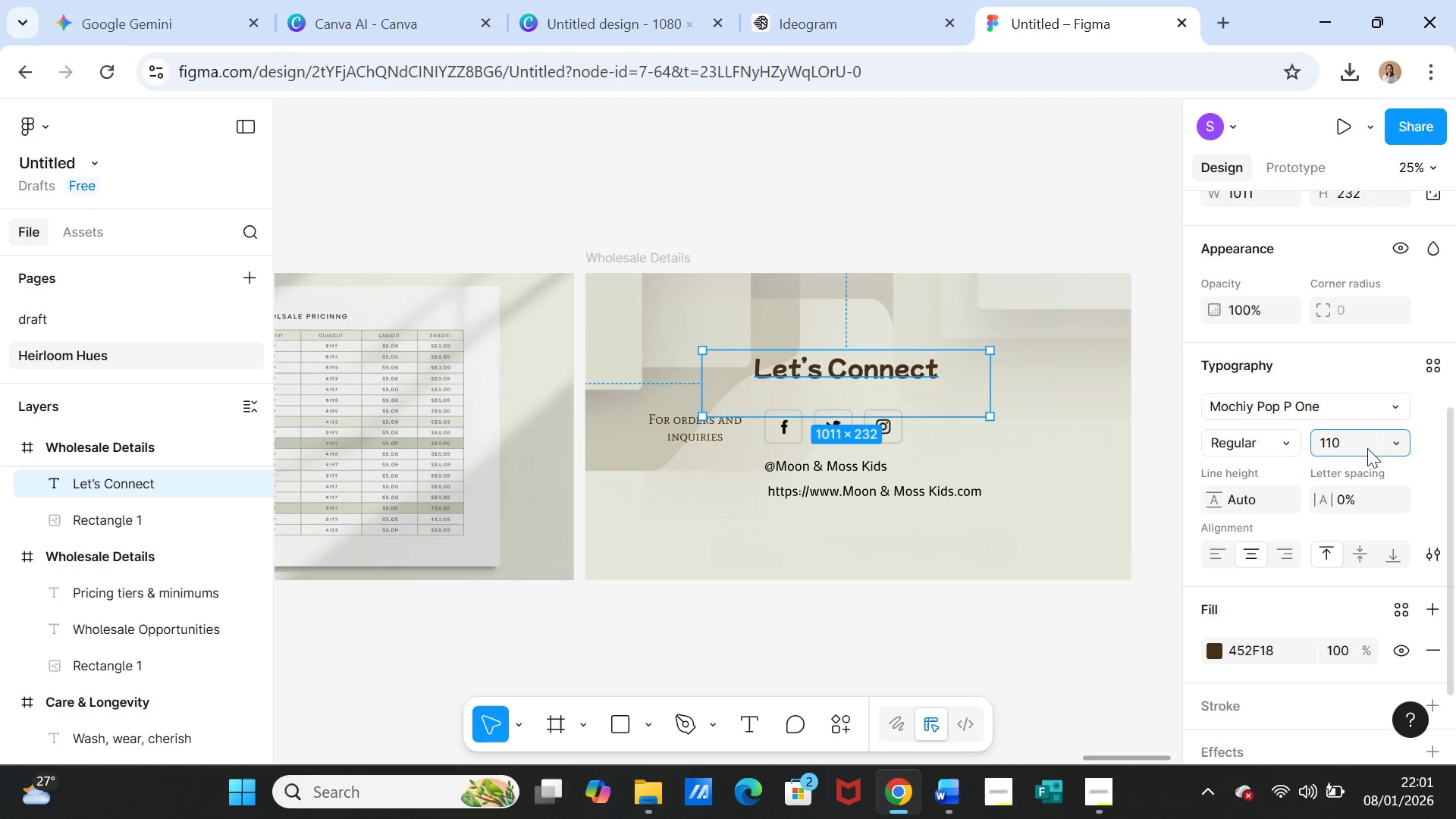 
key(Enter)
 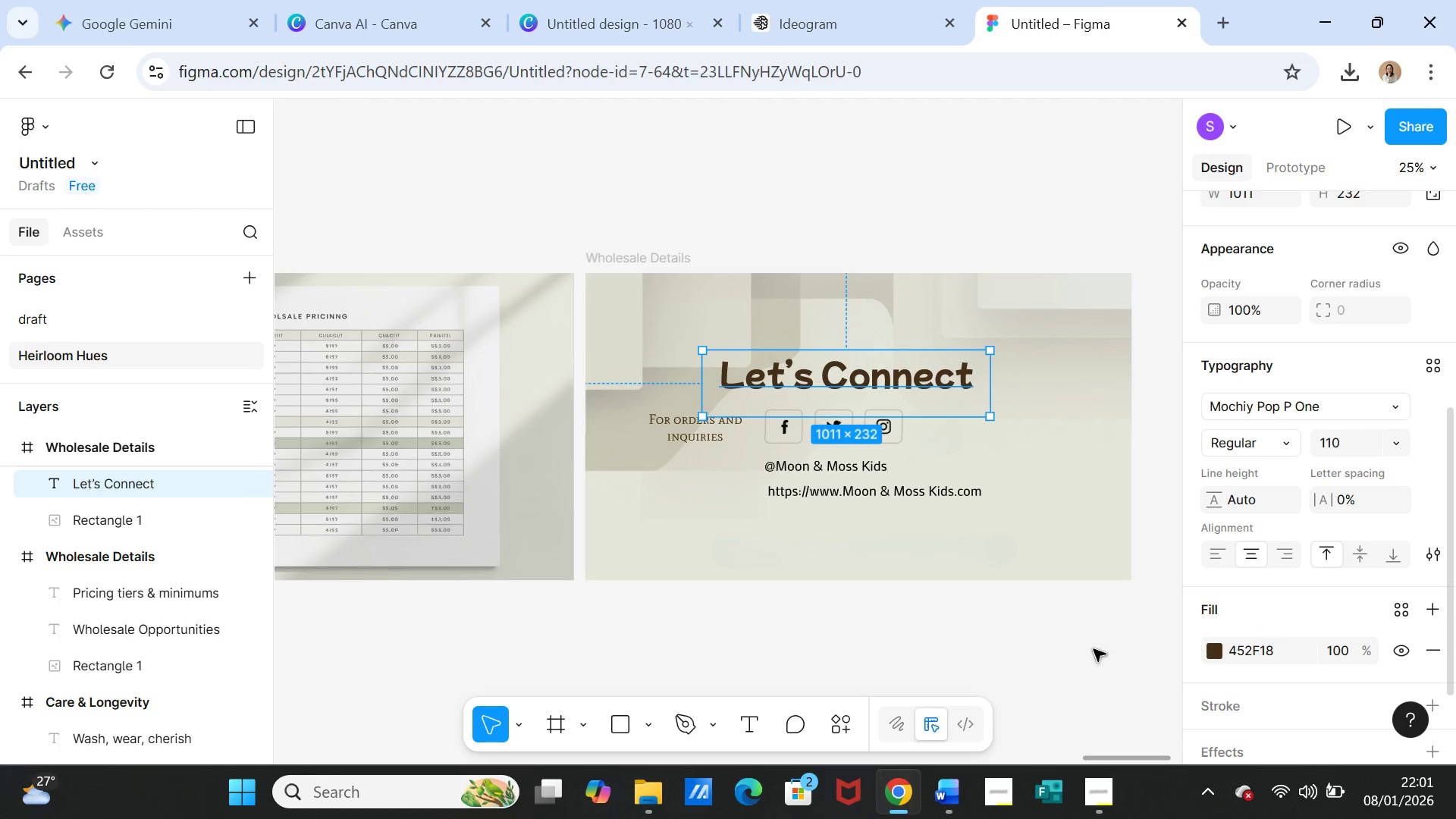 
left_click([1060, 651])
 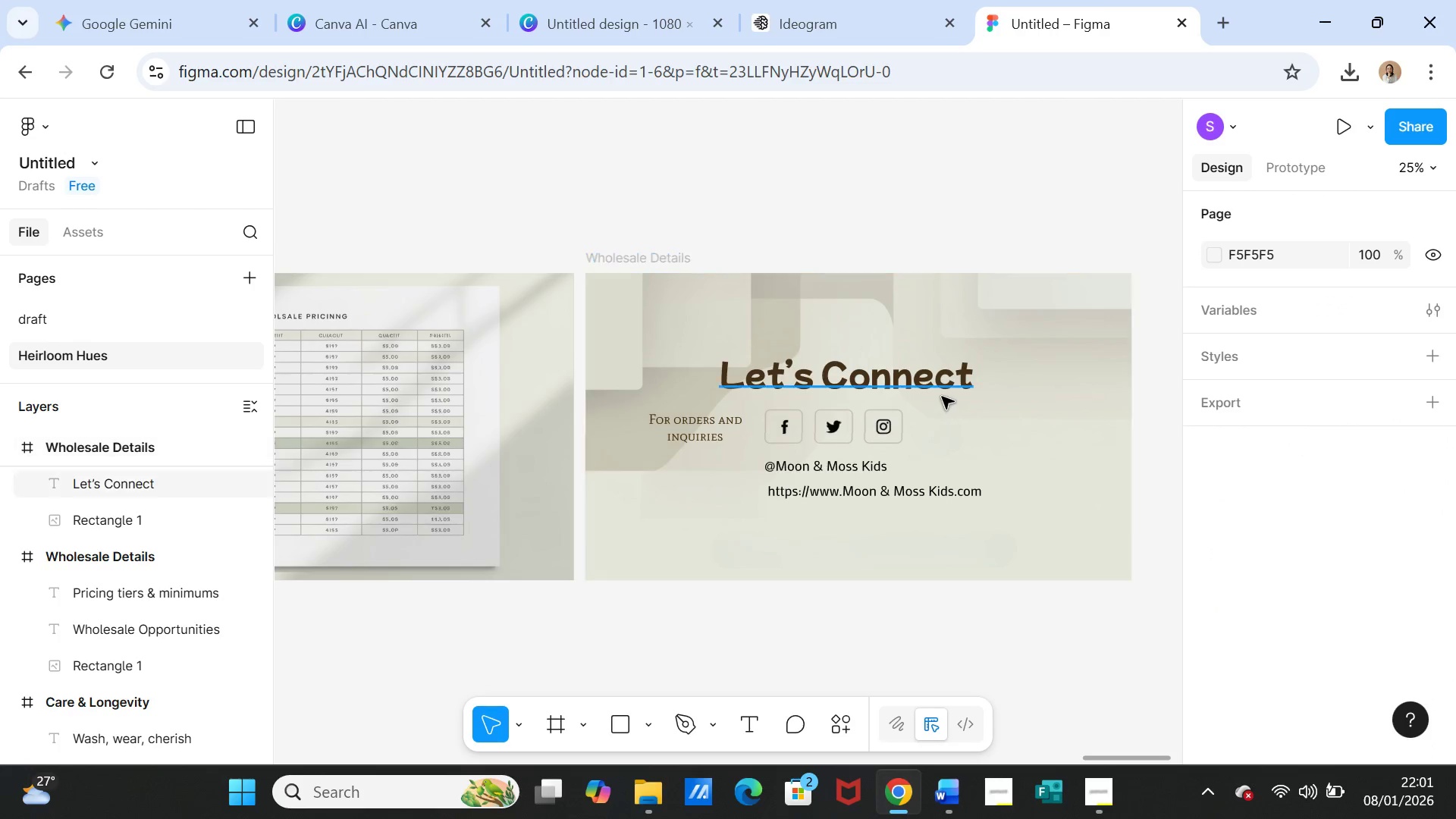 
left_click_drag(start_coordinate=[940, 394], to_coordinate=[954, 378])
 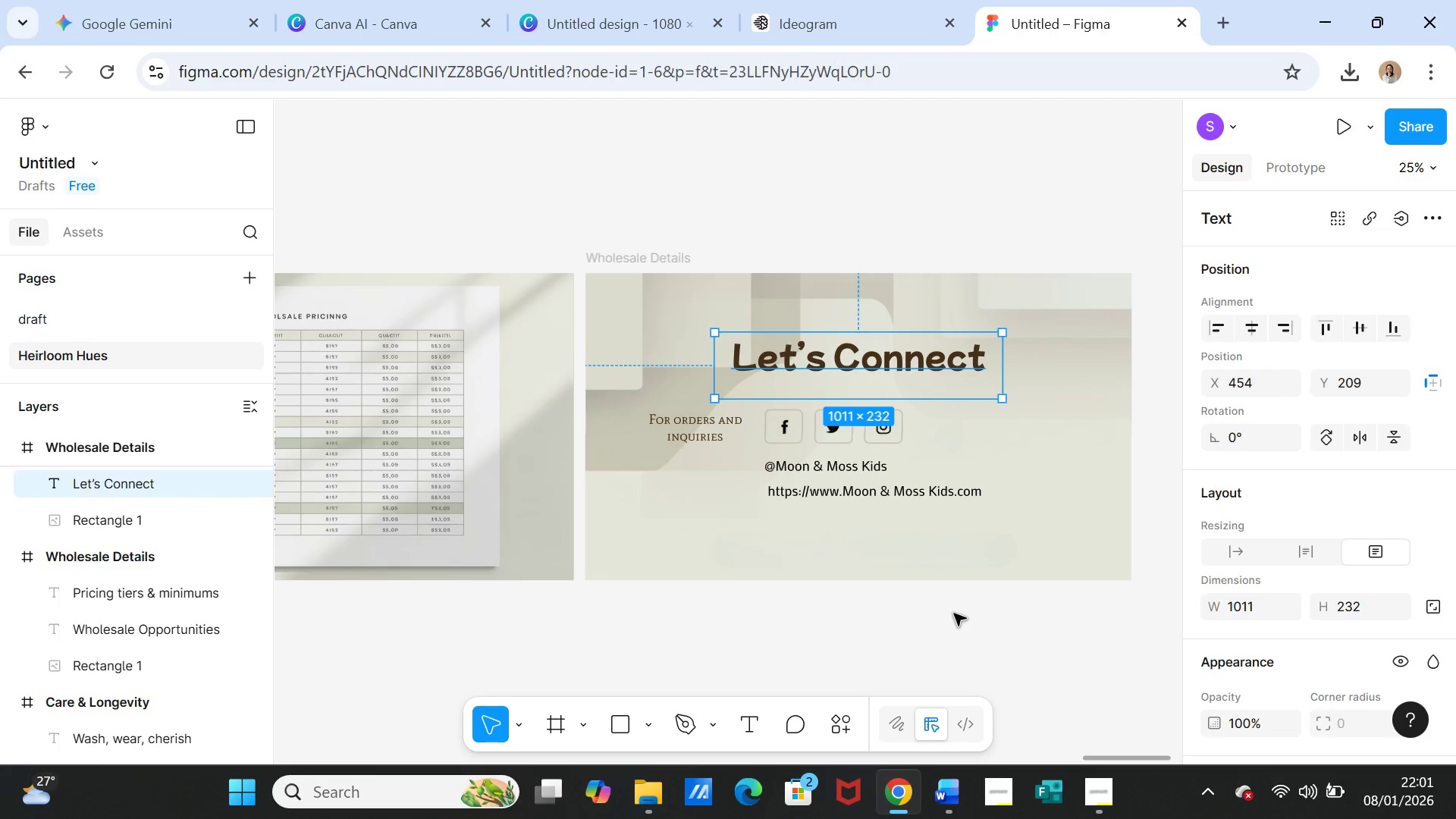 
left_click([954, 613])
 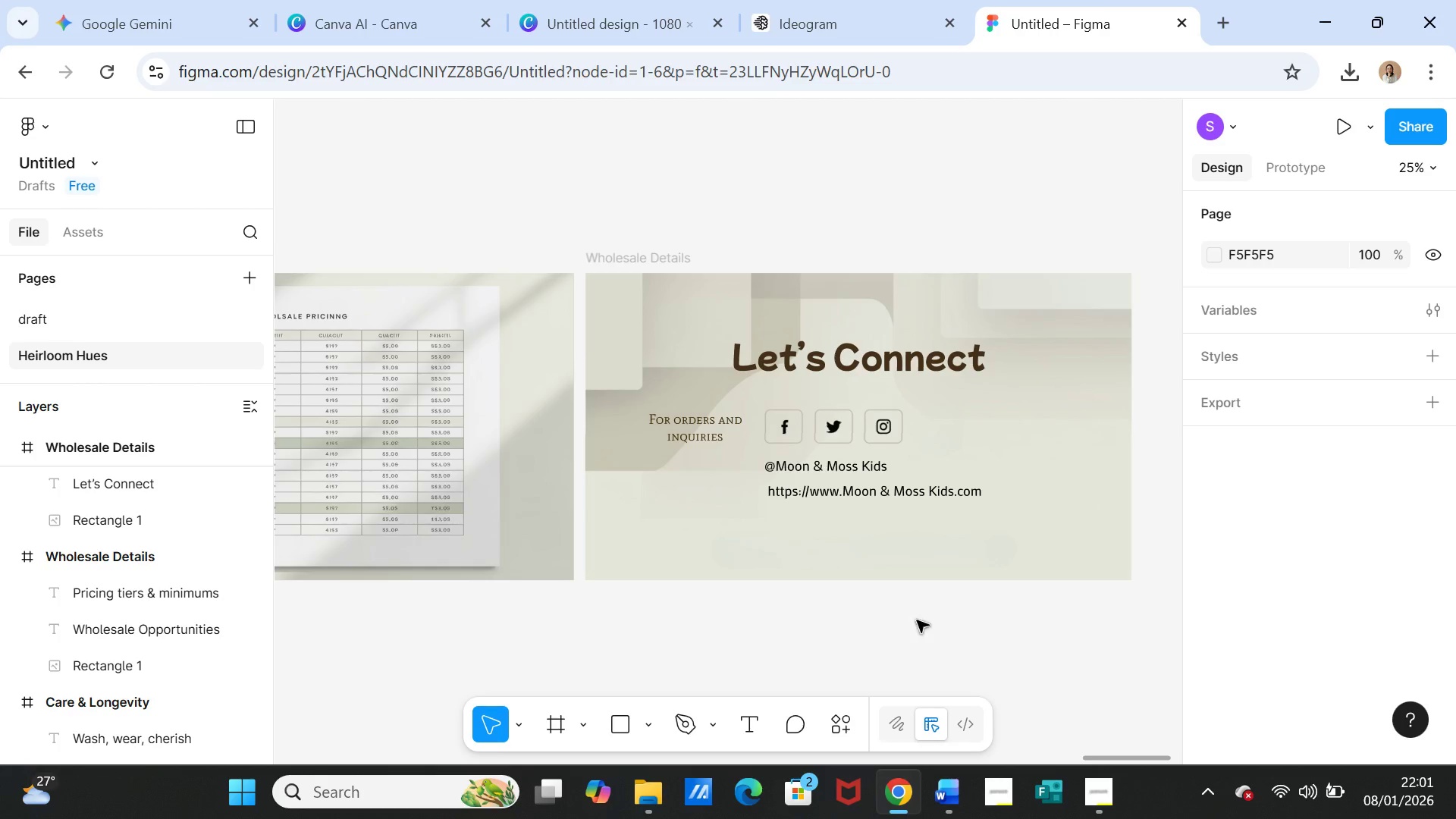 
left_click([691, 432])
 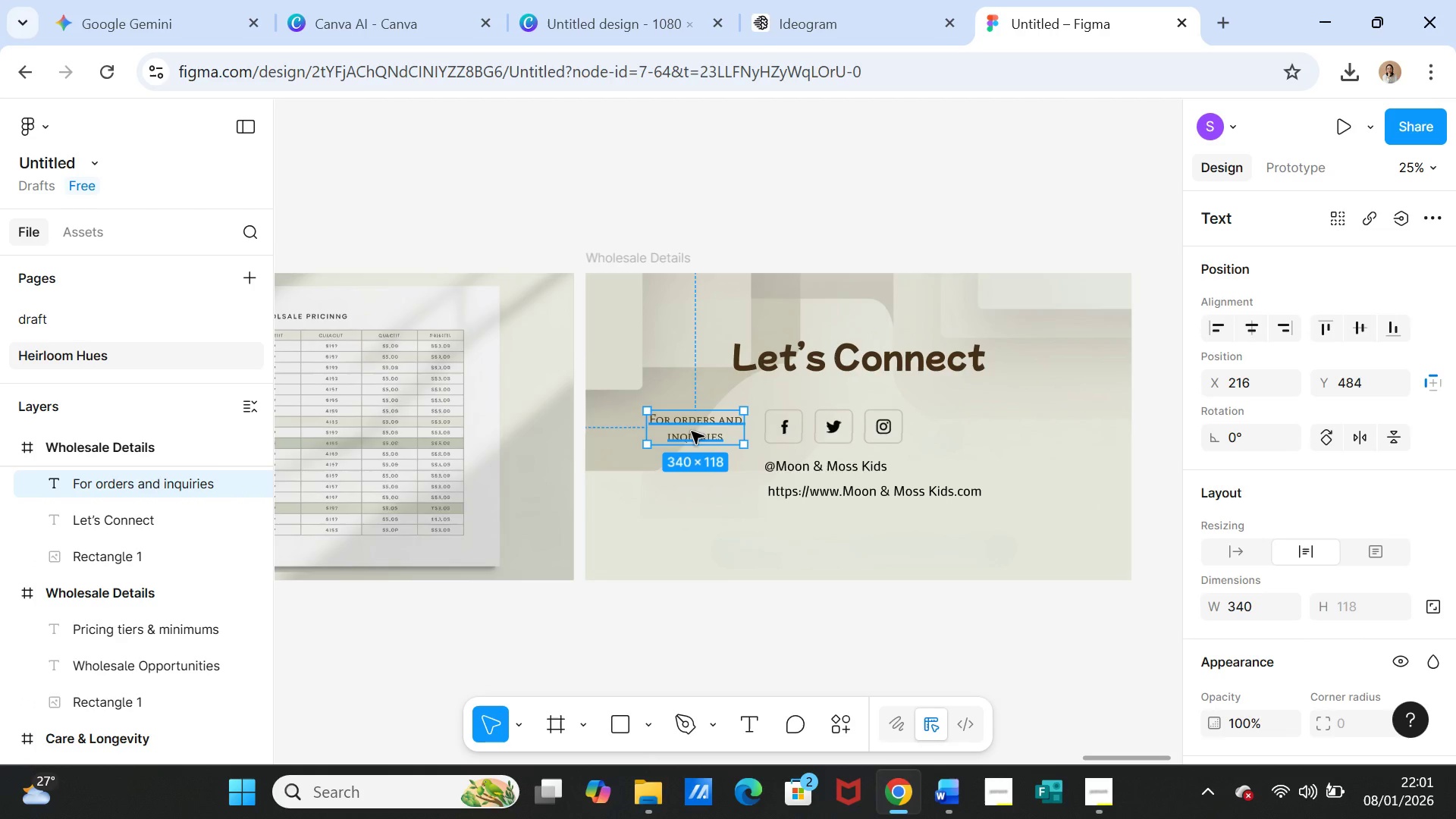 
left_click_drag(start_coordinate=[692, 431], to_coordinate=[693, 481])
 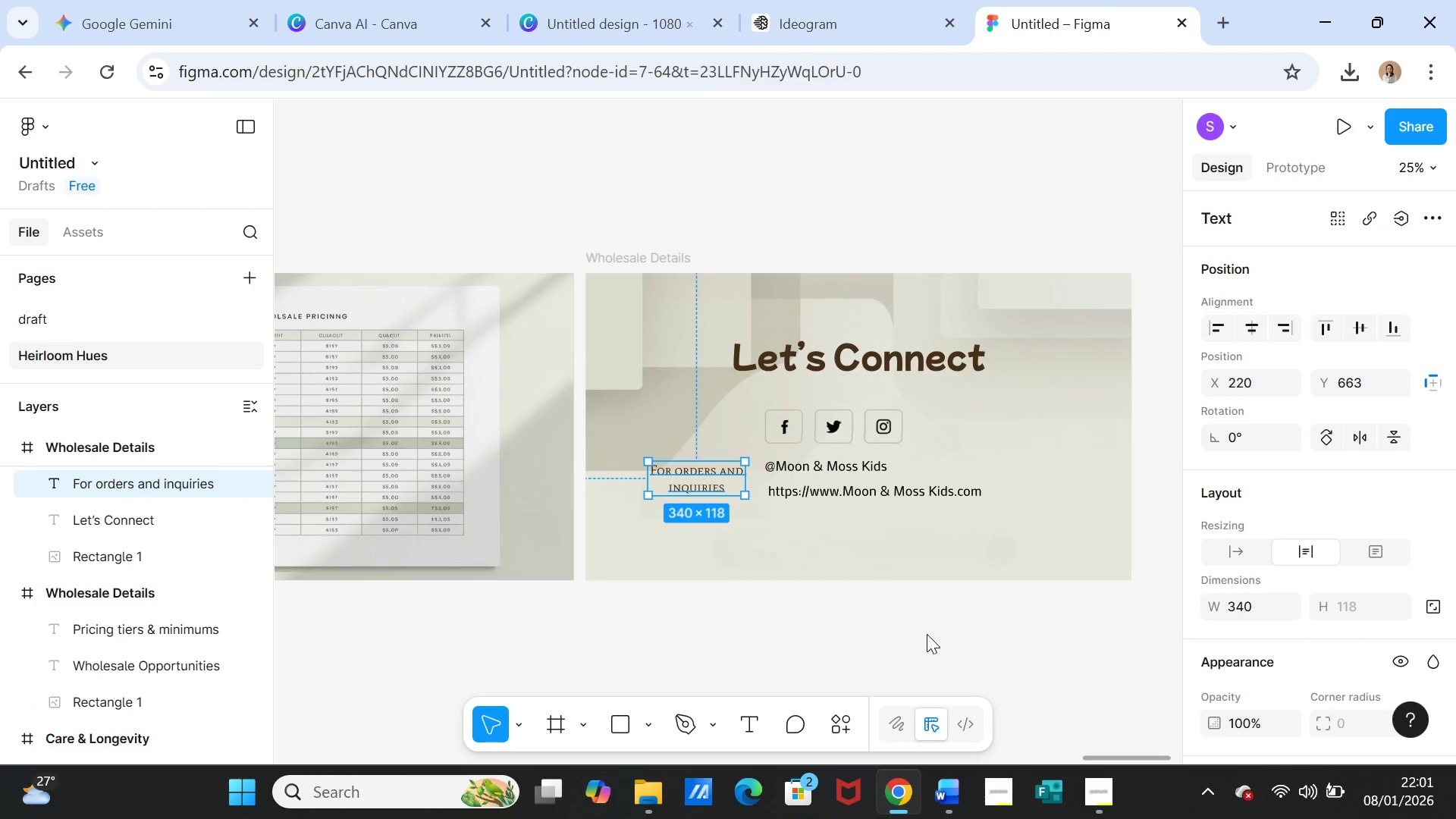 
left_click([927, 634])
 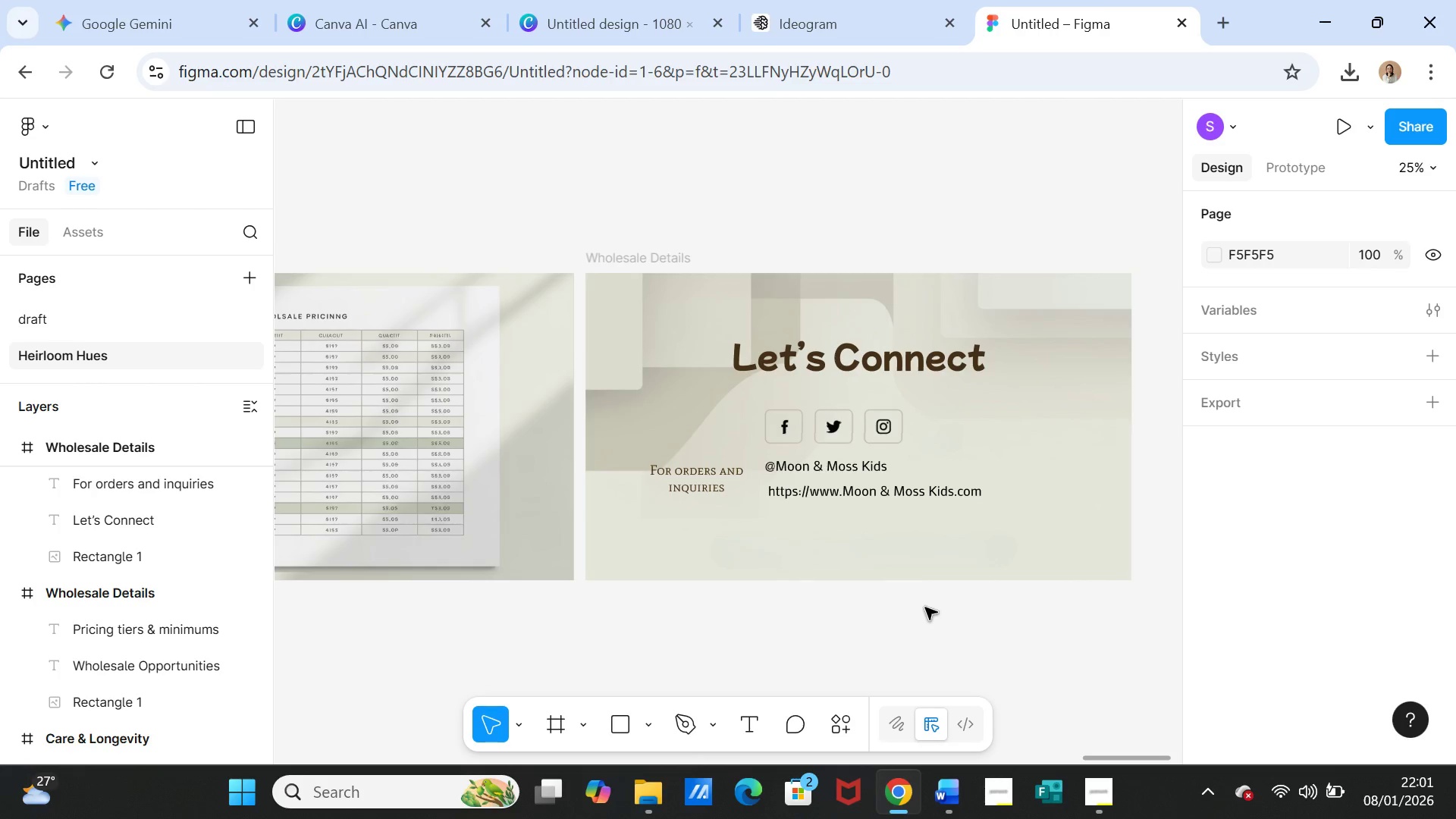 
left_click([858, 471])
 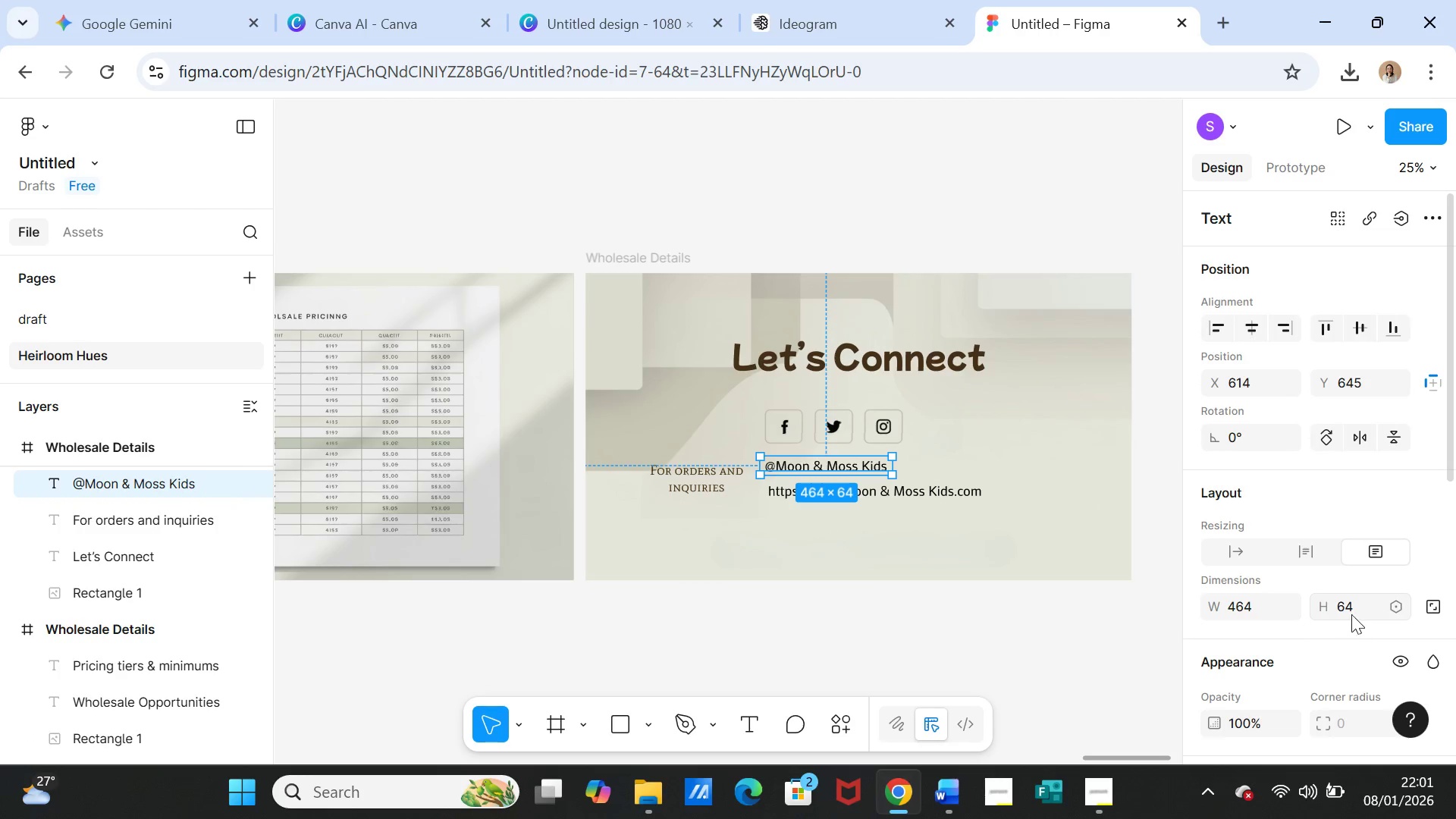 
left_click([1347, 610])
 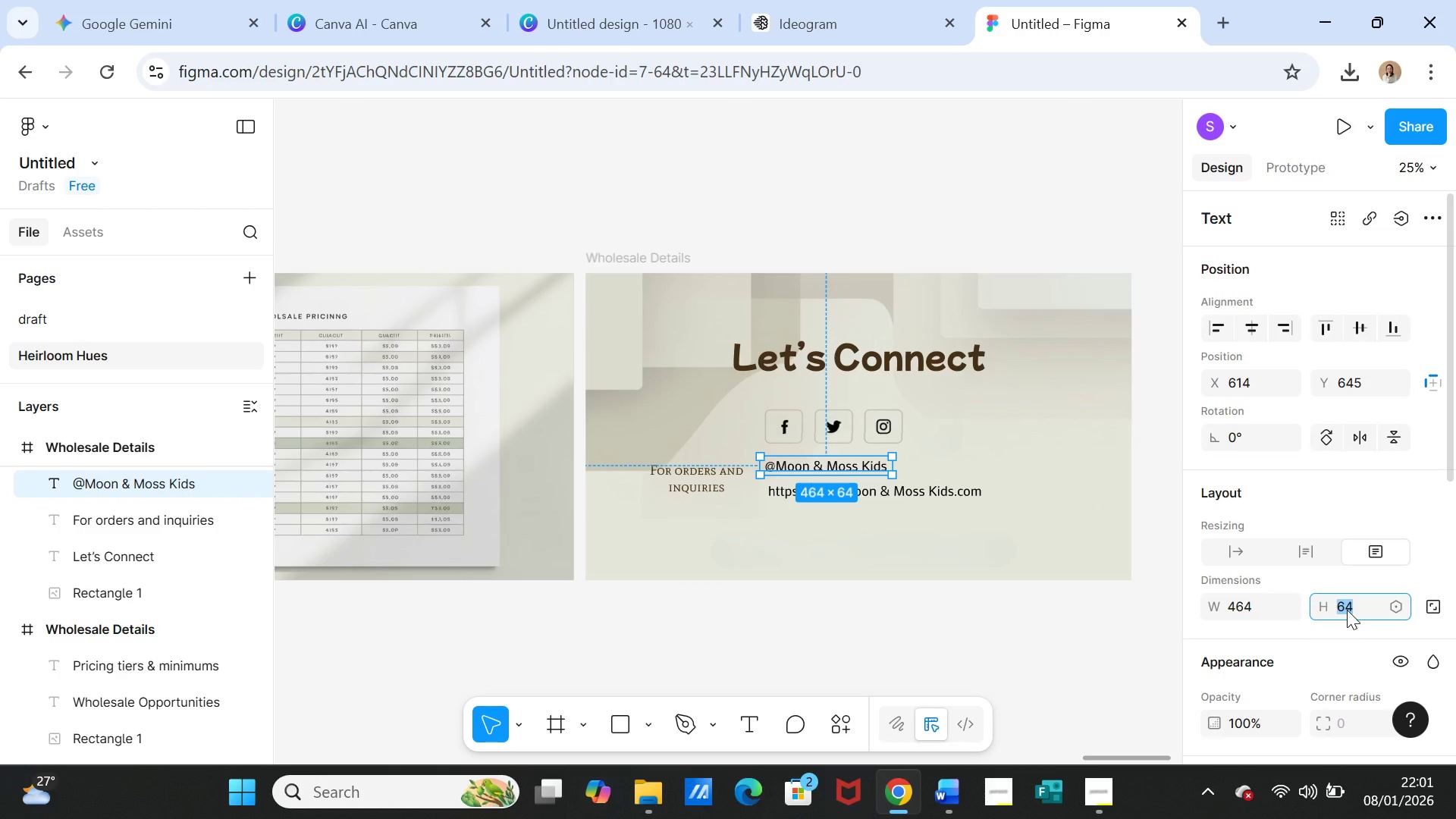 
type(50)
 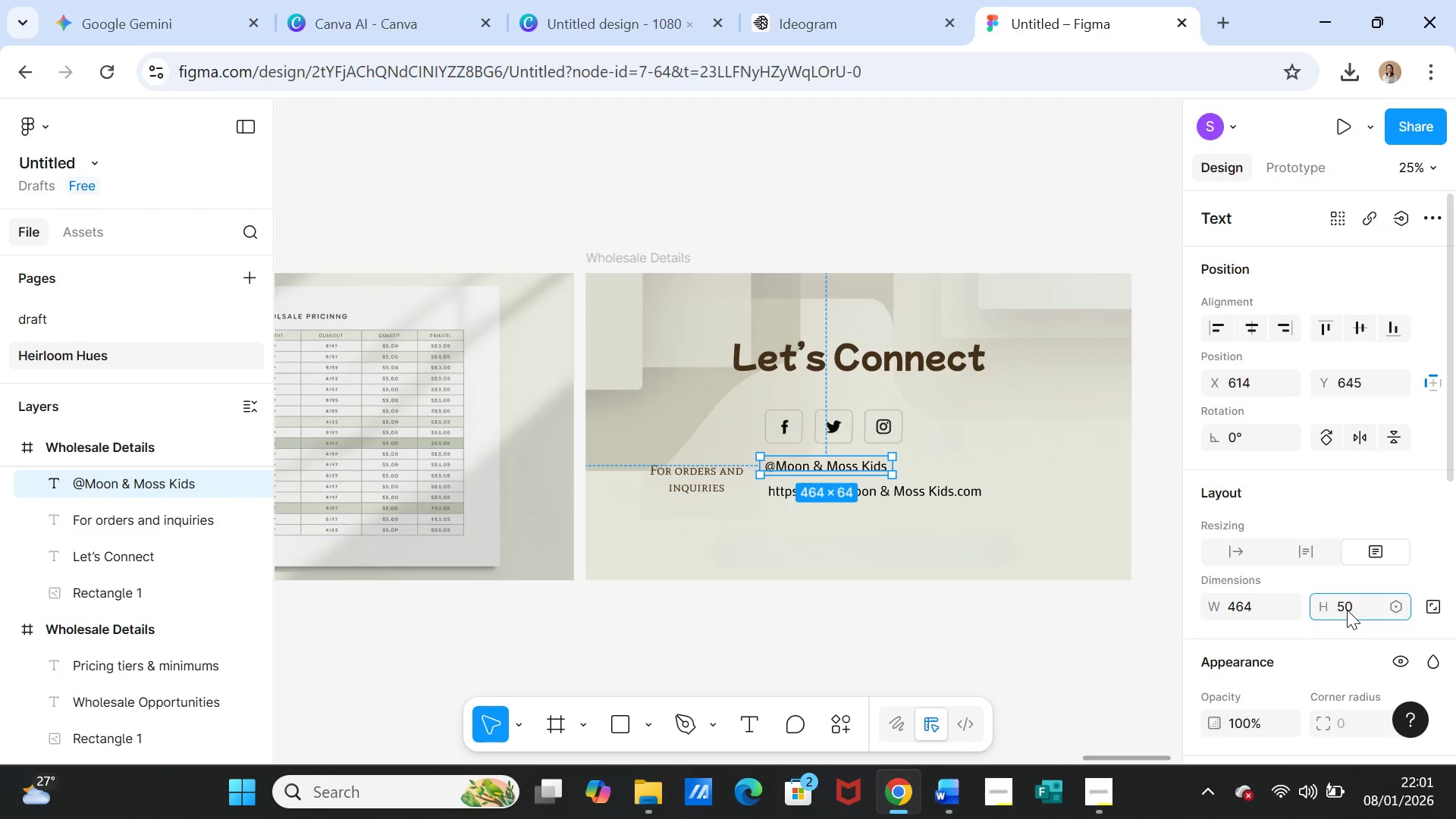 
key(Enter)
 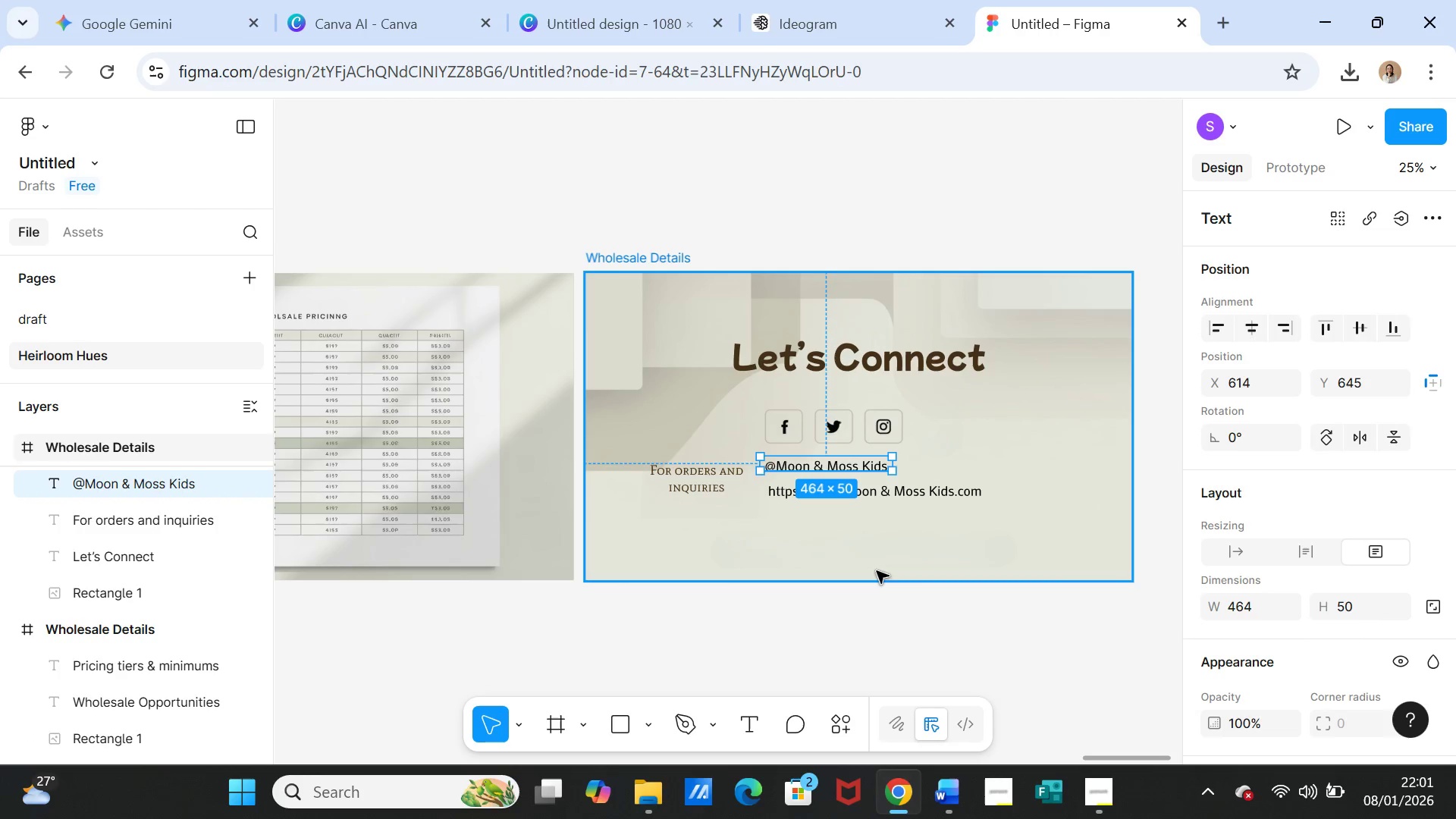 
left_click([877, 571])
 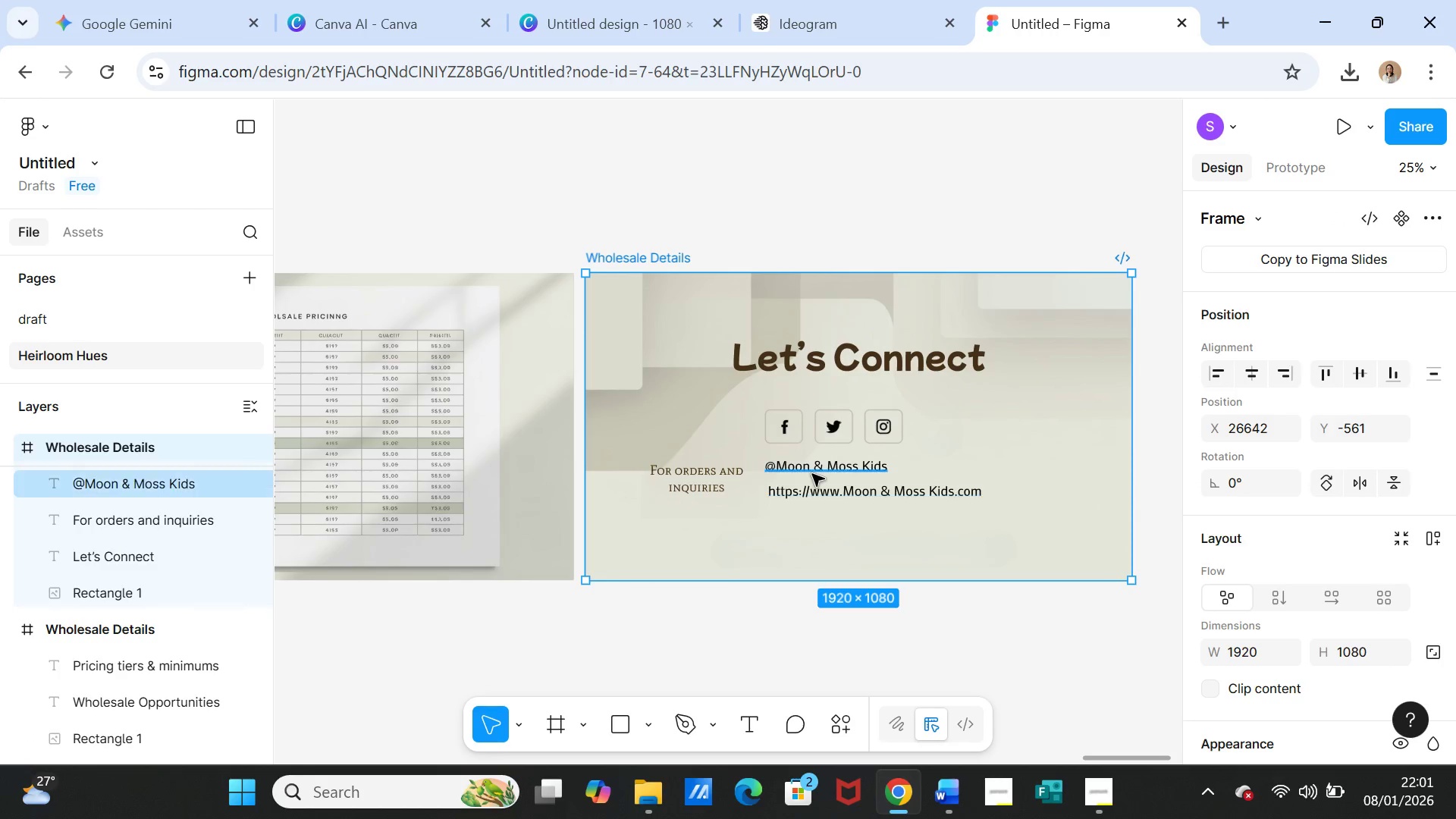 
left_click_drag(start_coordinate=[812, 474], to_coordinate=[811, 483])
 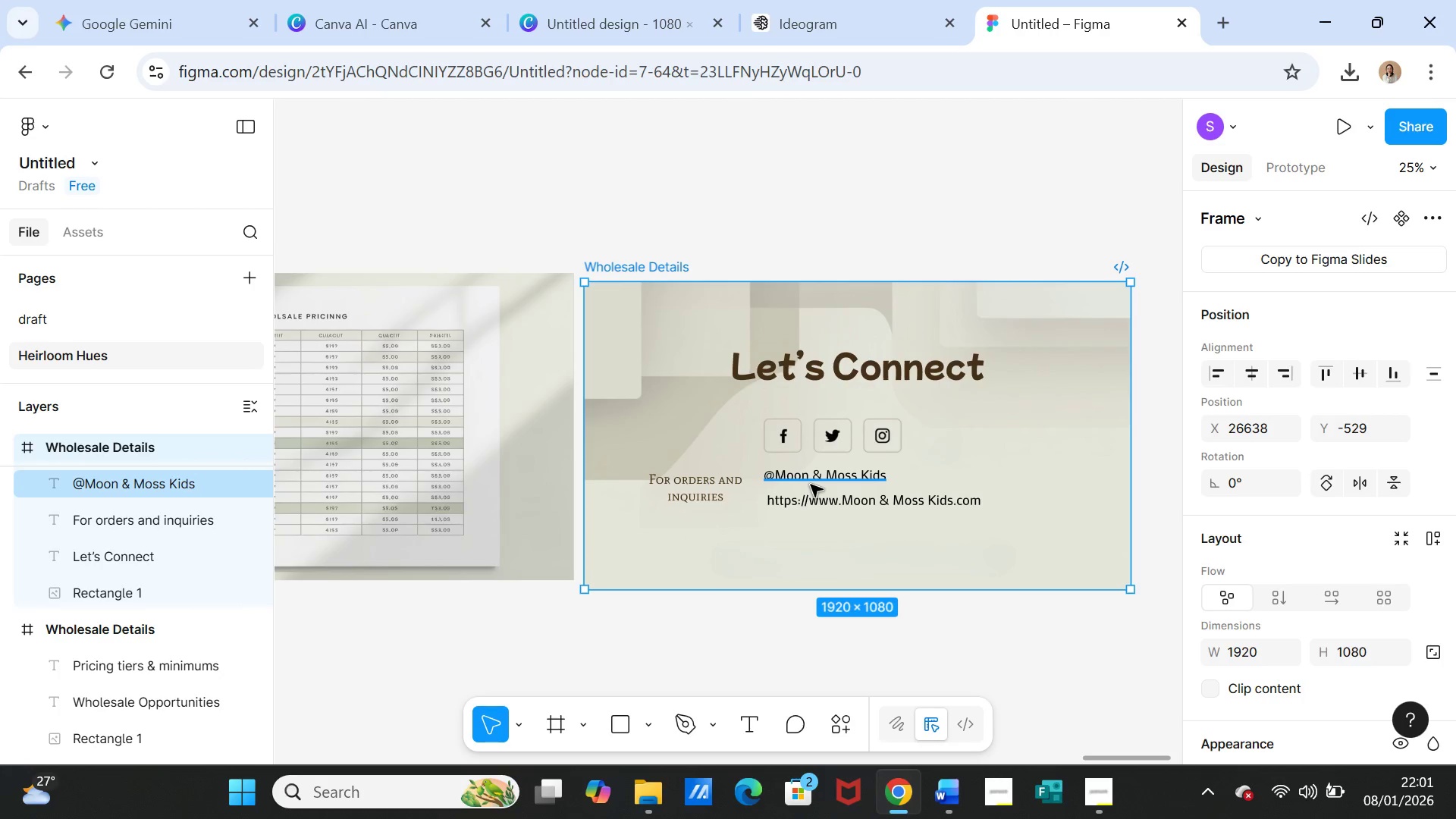 
key(Control+Z)
 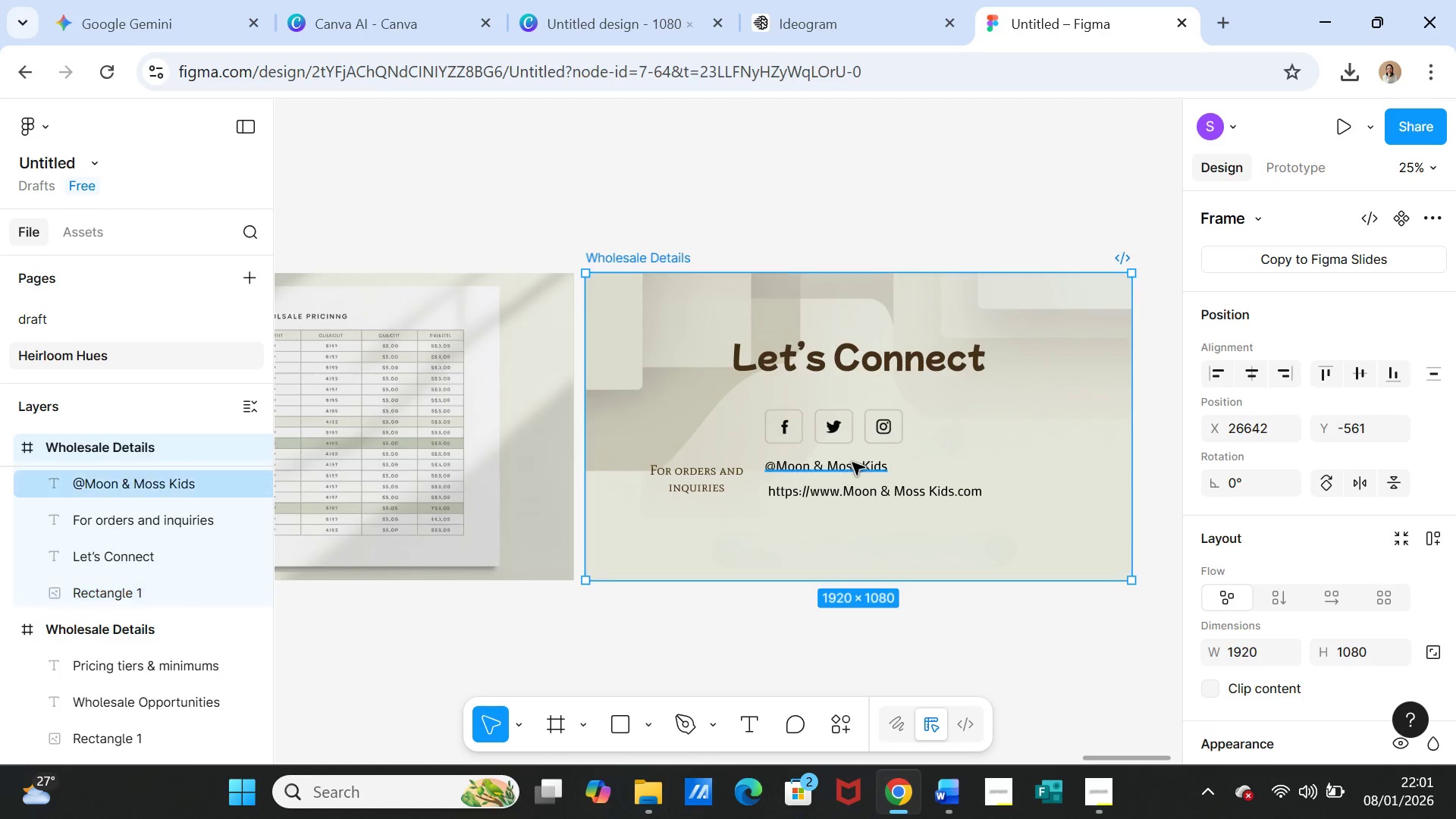 
left_click([849, 469])
 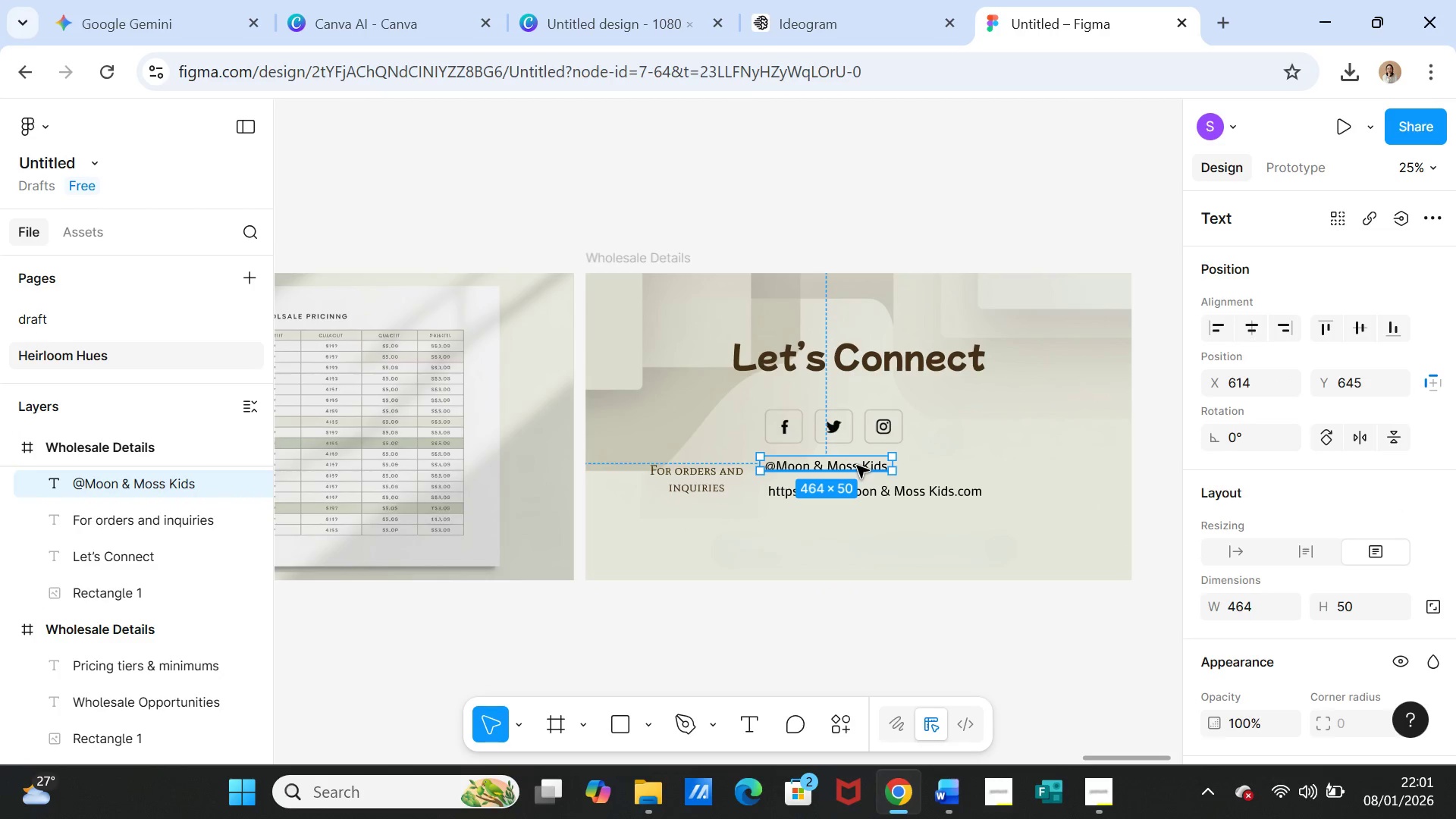 
left_click_drag(start_coordinate=[857, 466], to_coordinate=[858, 473])
 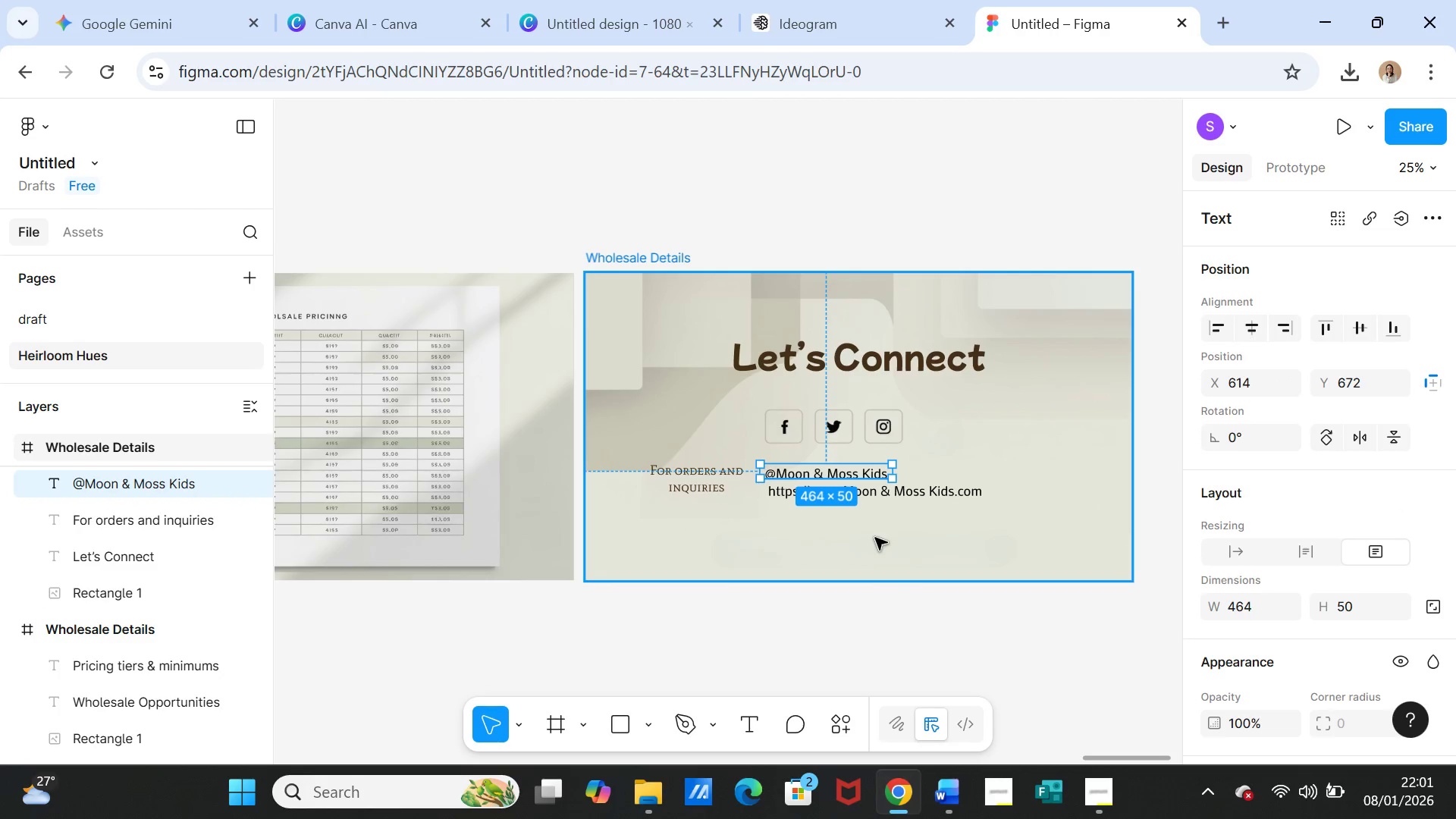 
left_click([875, 538])
 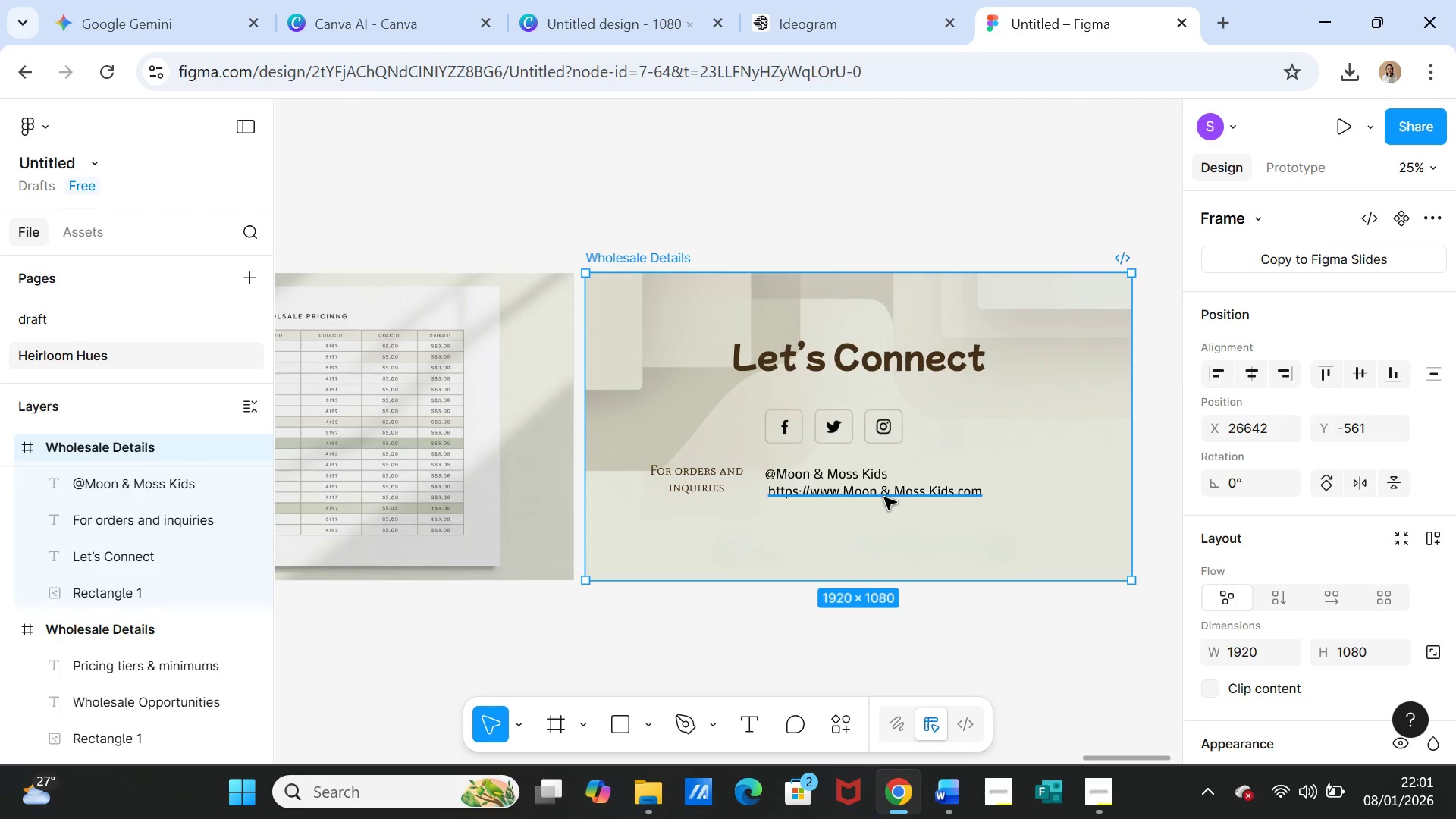 
left_click([884, 497])
 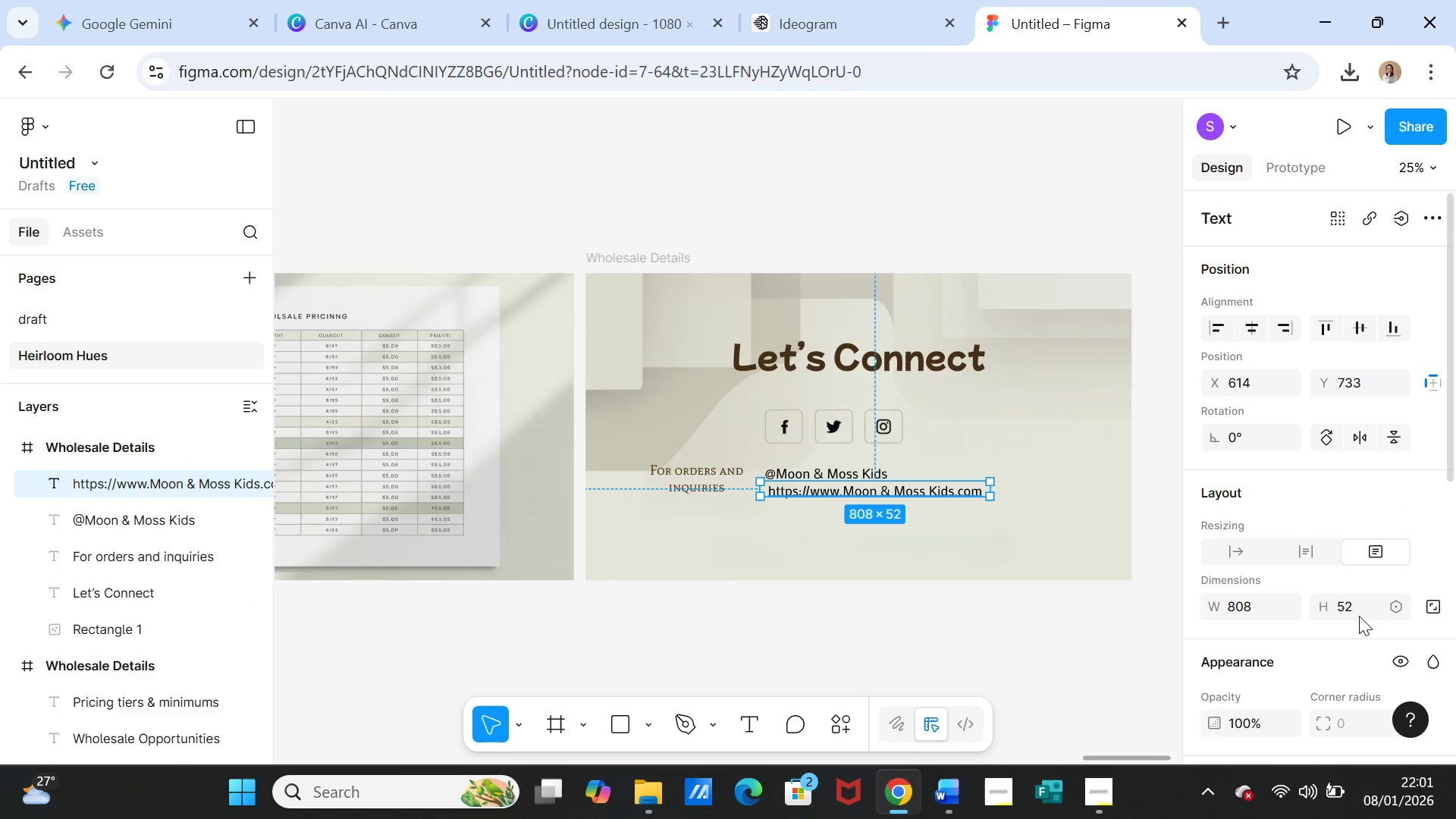 
left_click([1342, 605])
 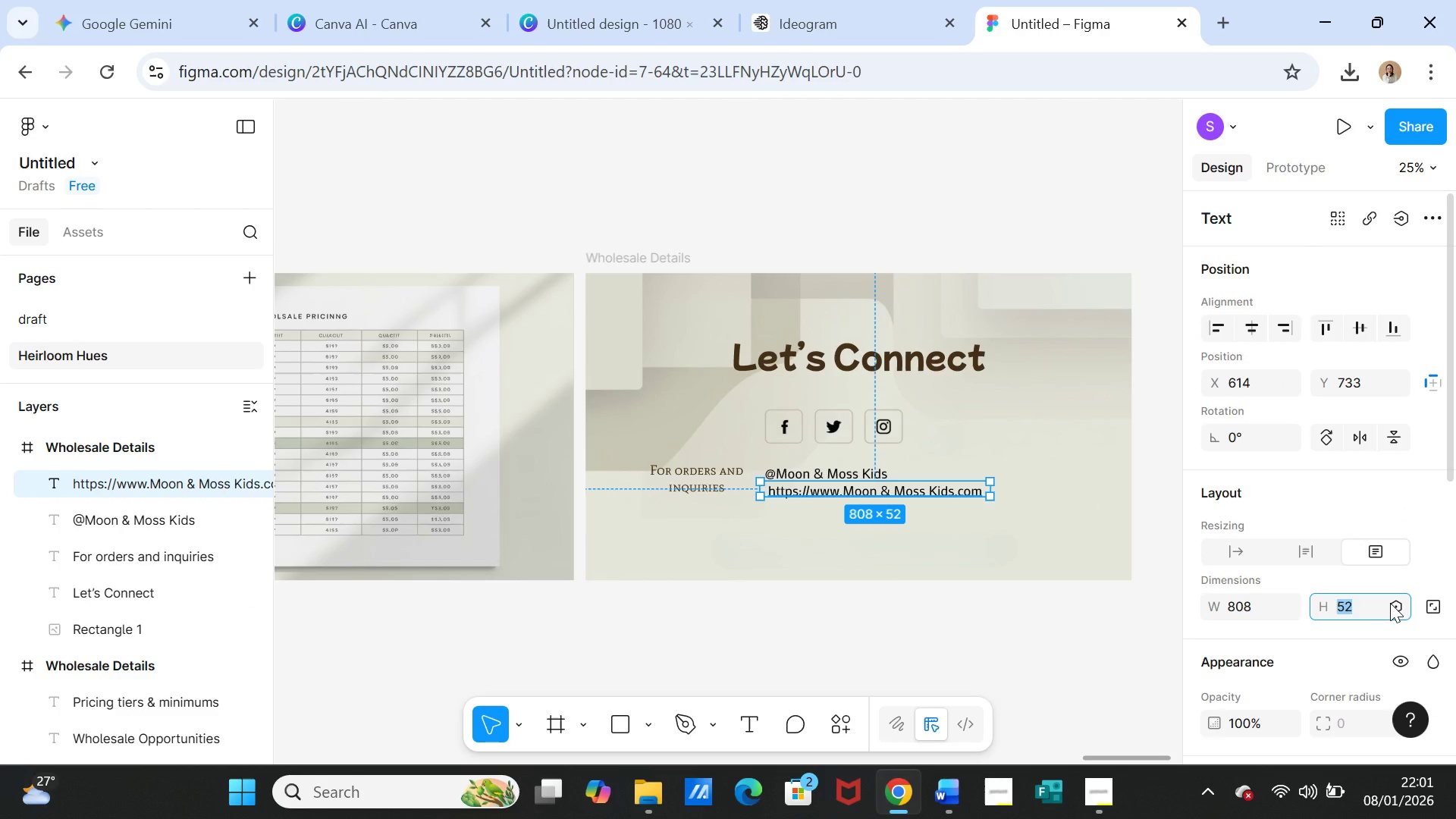 
scroll: coordinate [1407, 636], scroll_direction: down, amount: 2.0
 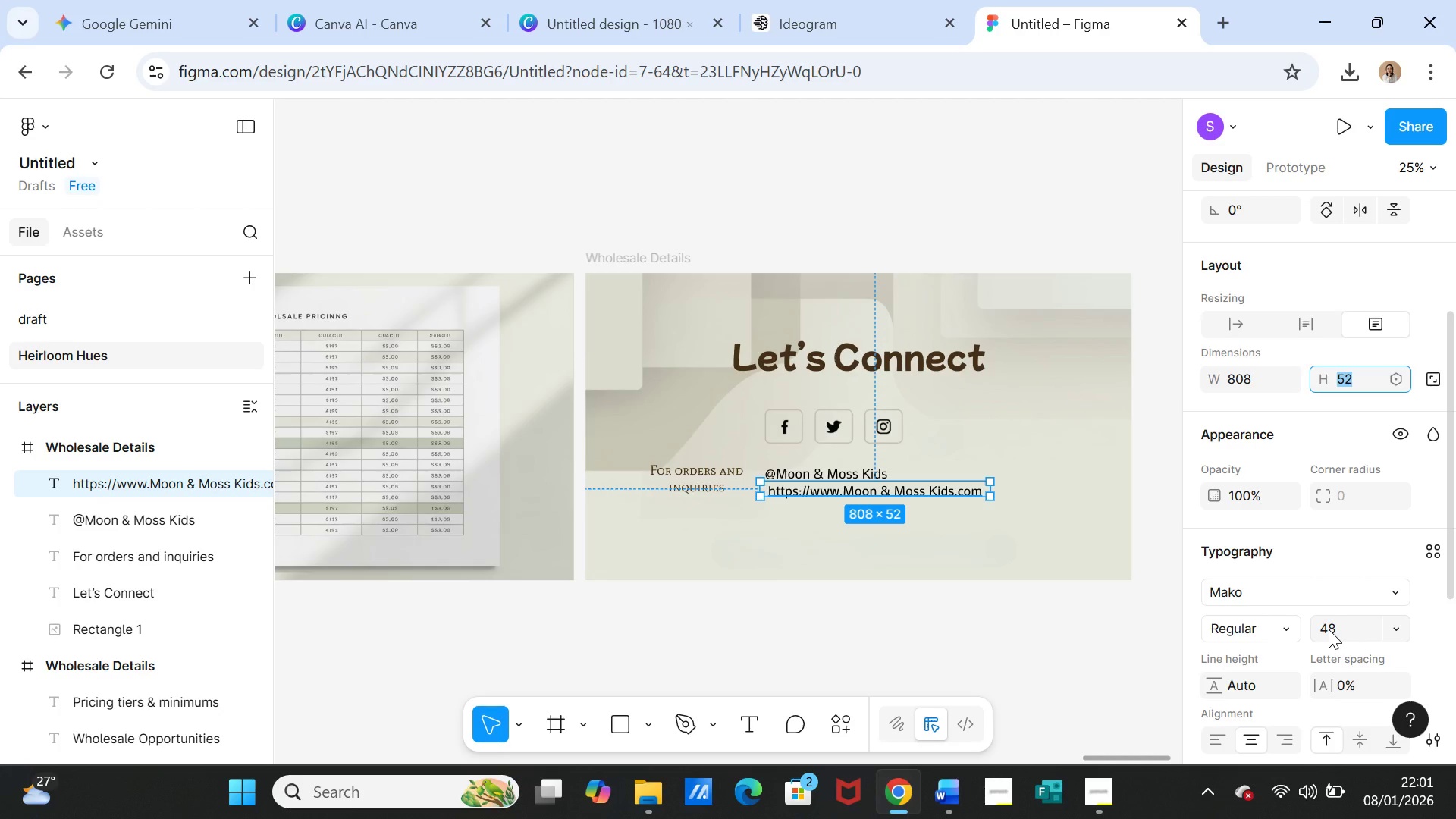 
left_click([1329, 629])
 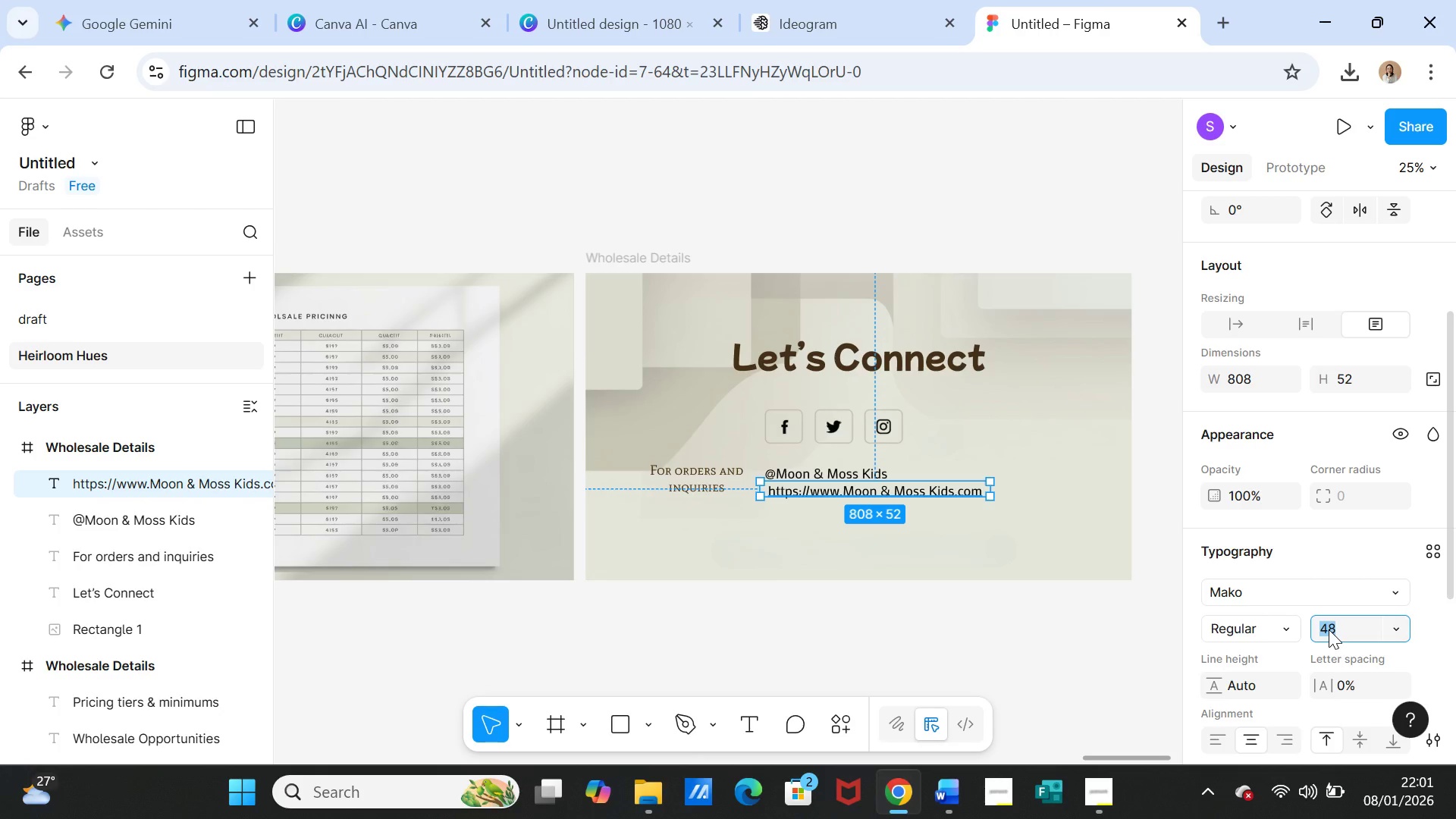 
type(50)
 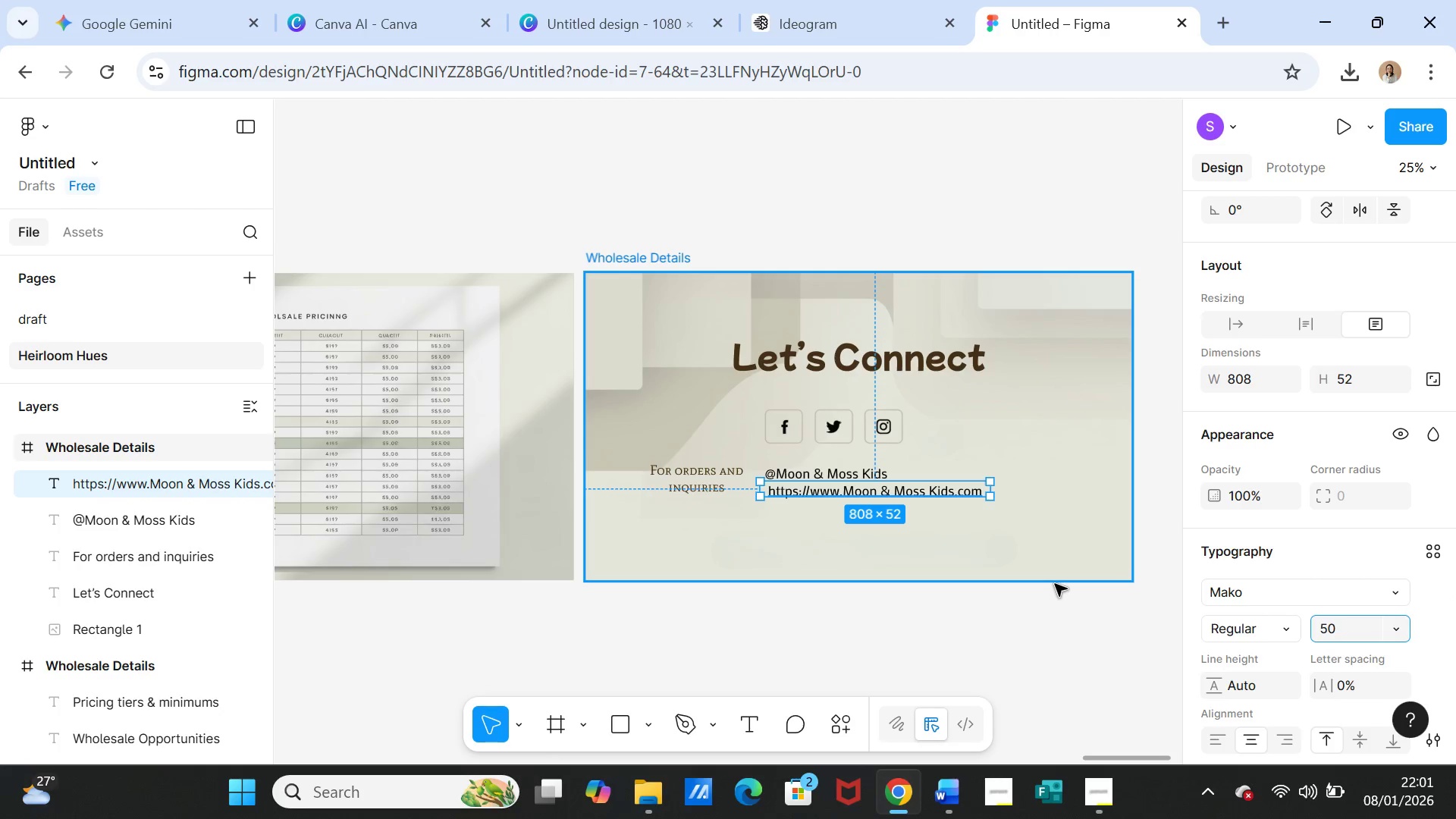 
key(Enter)
 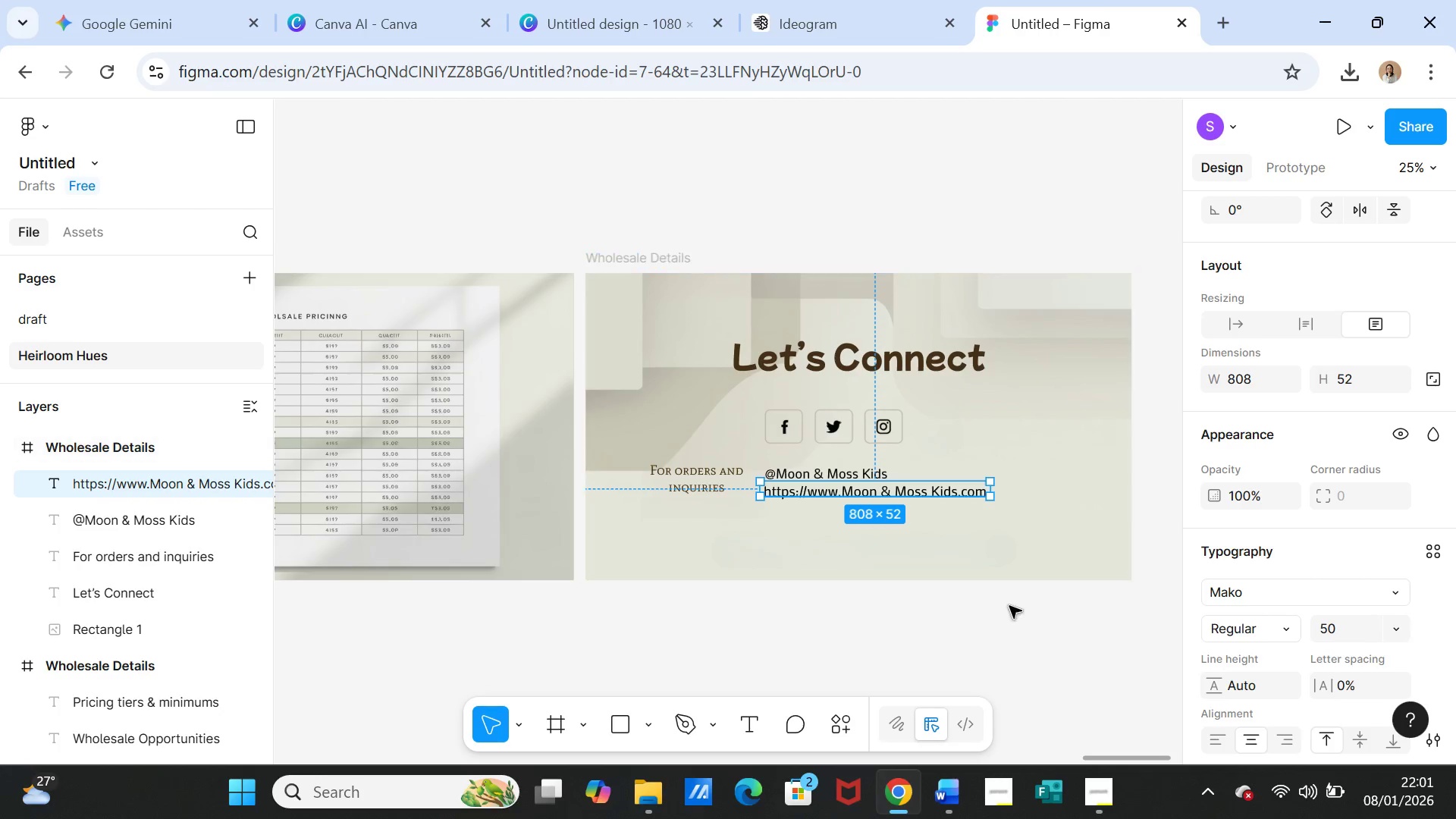 
left_click([1009, 606])
 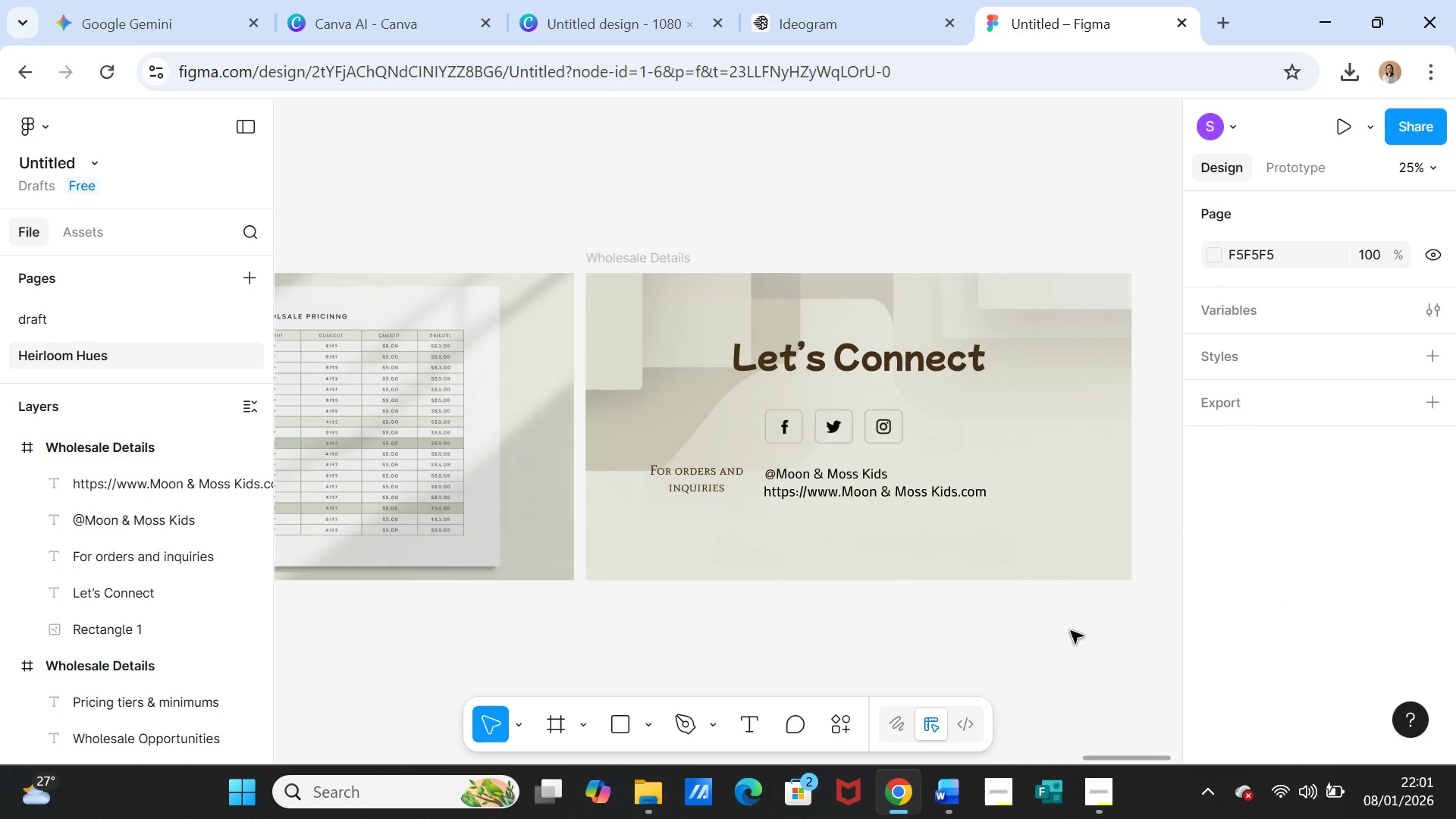 
wait(8.53)
 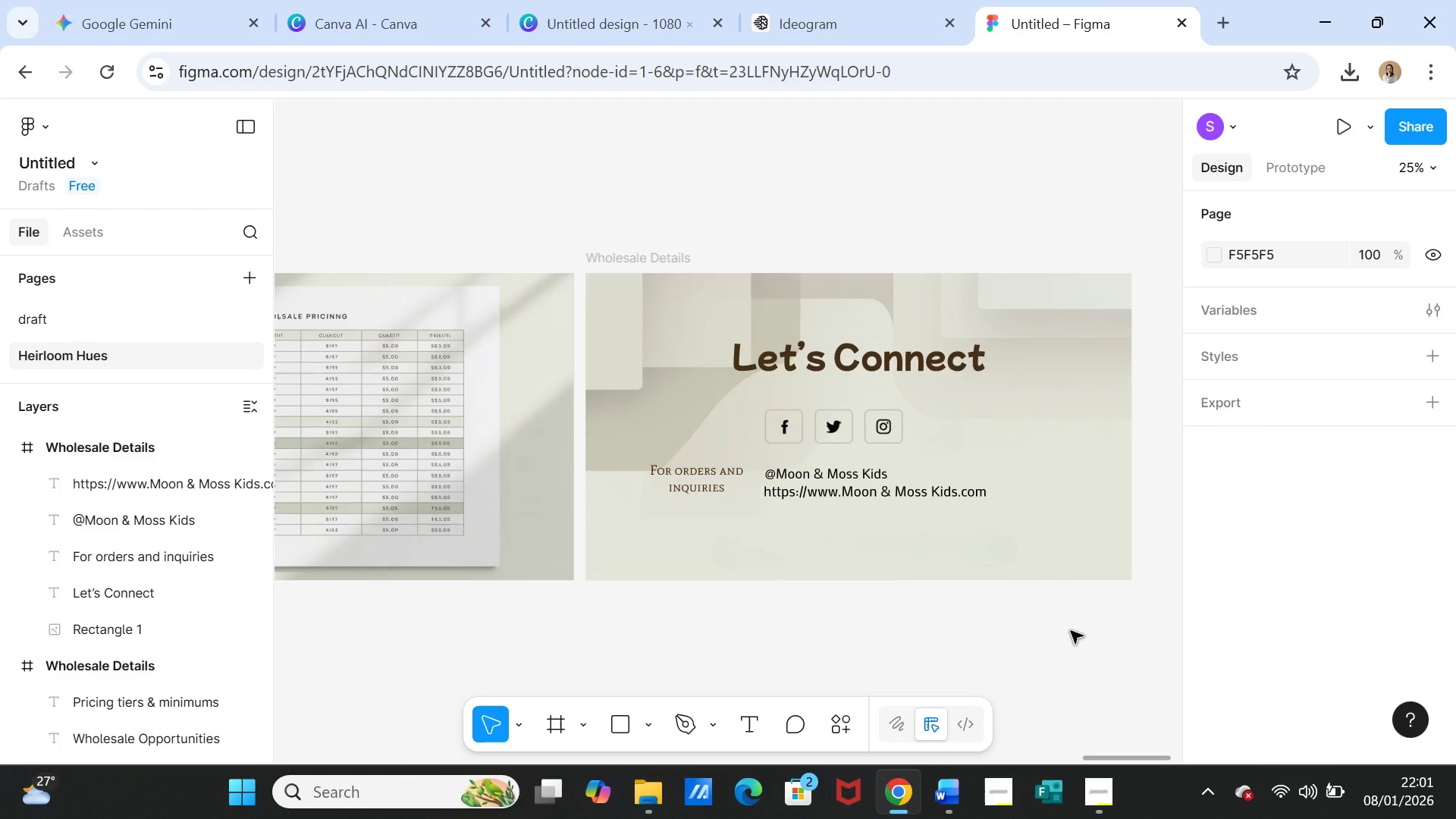 
left_click_drag(start_coordinate=[1116, 757], to_coordinate=[920, 761])
 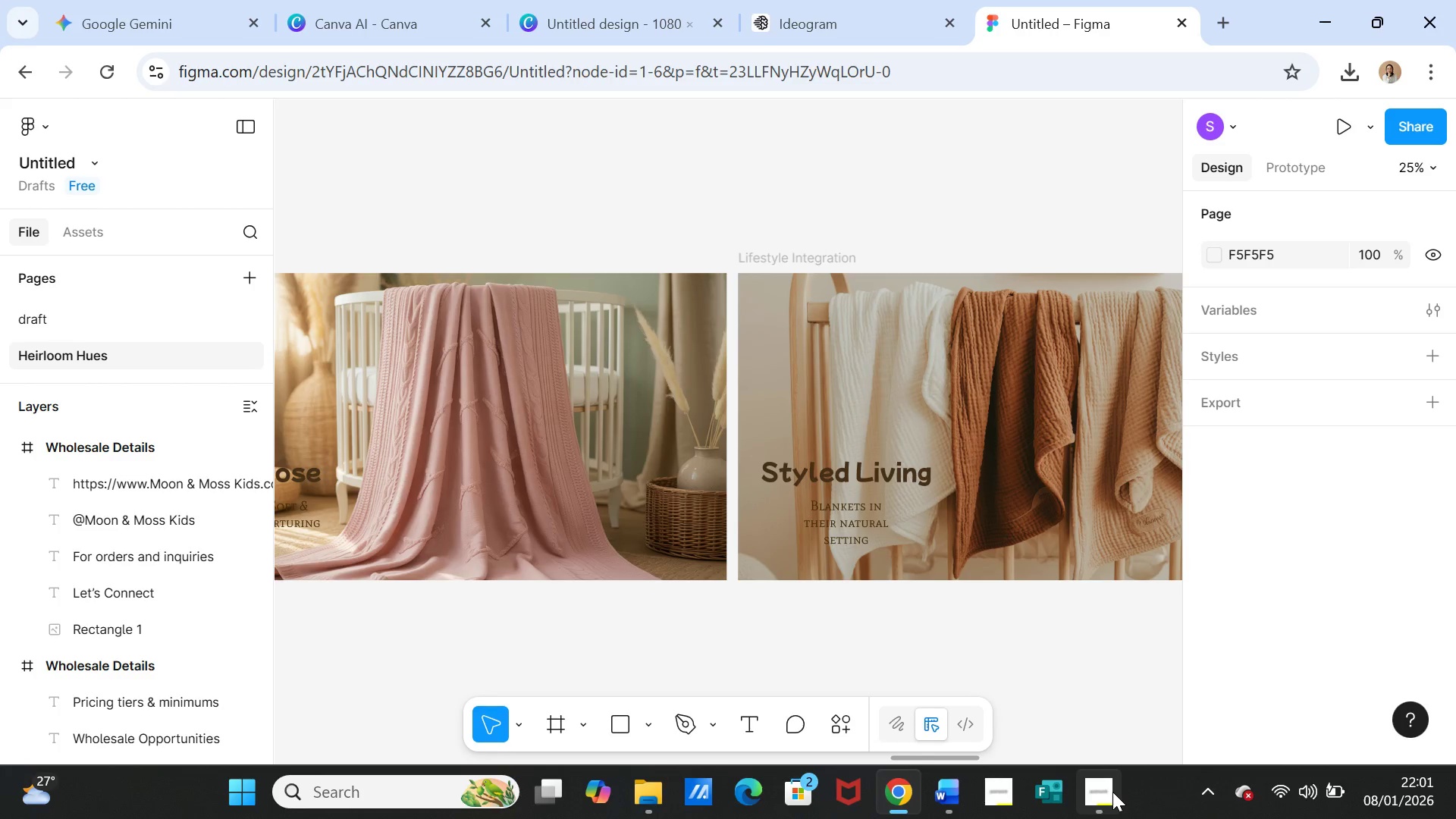 
left_click([1112, 792])